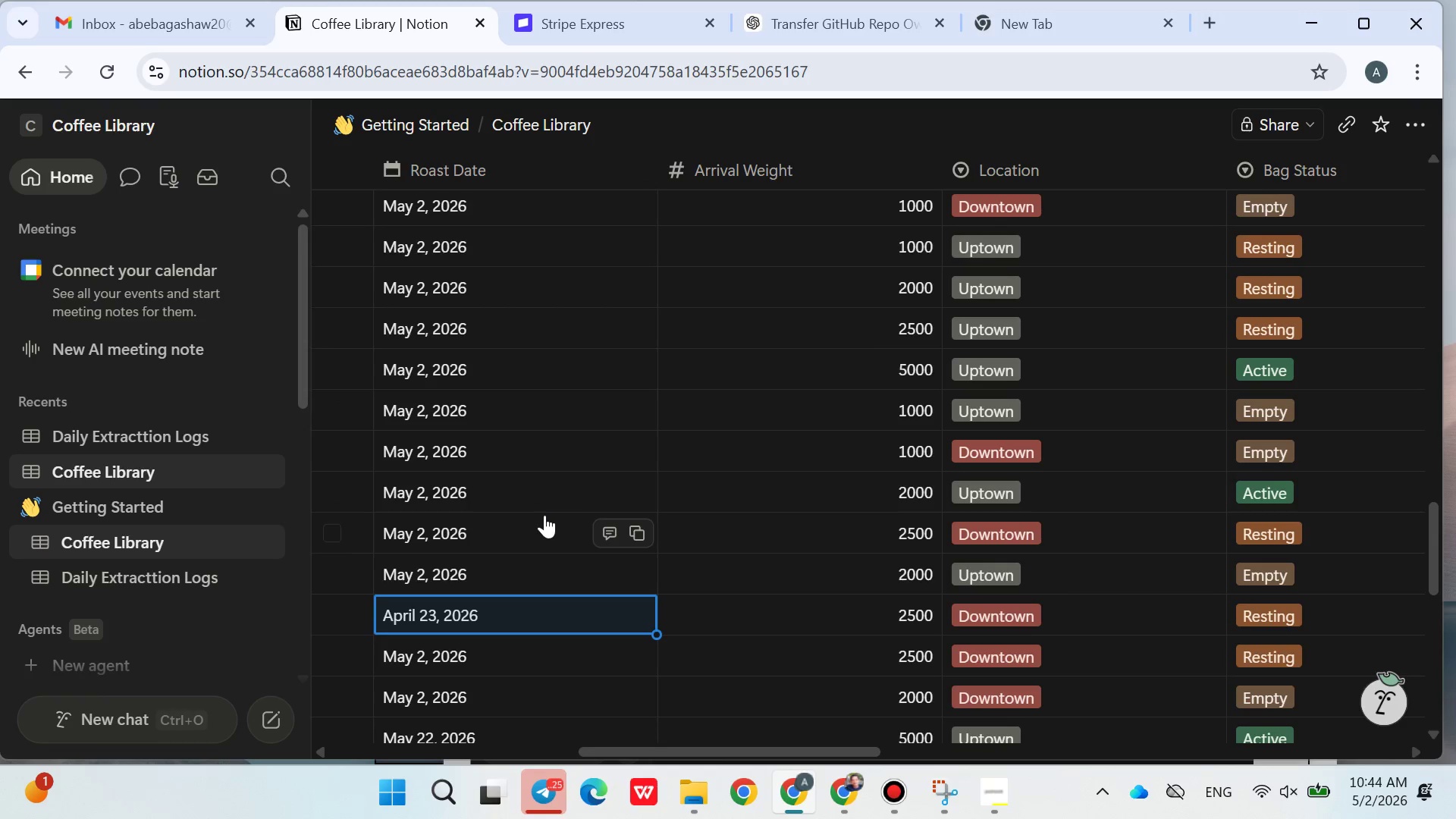 
left_click([516, 485])
 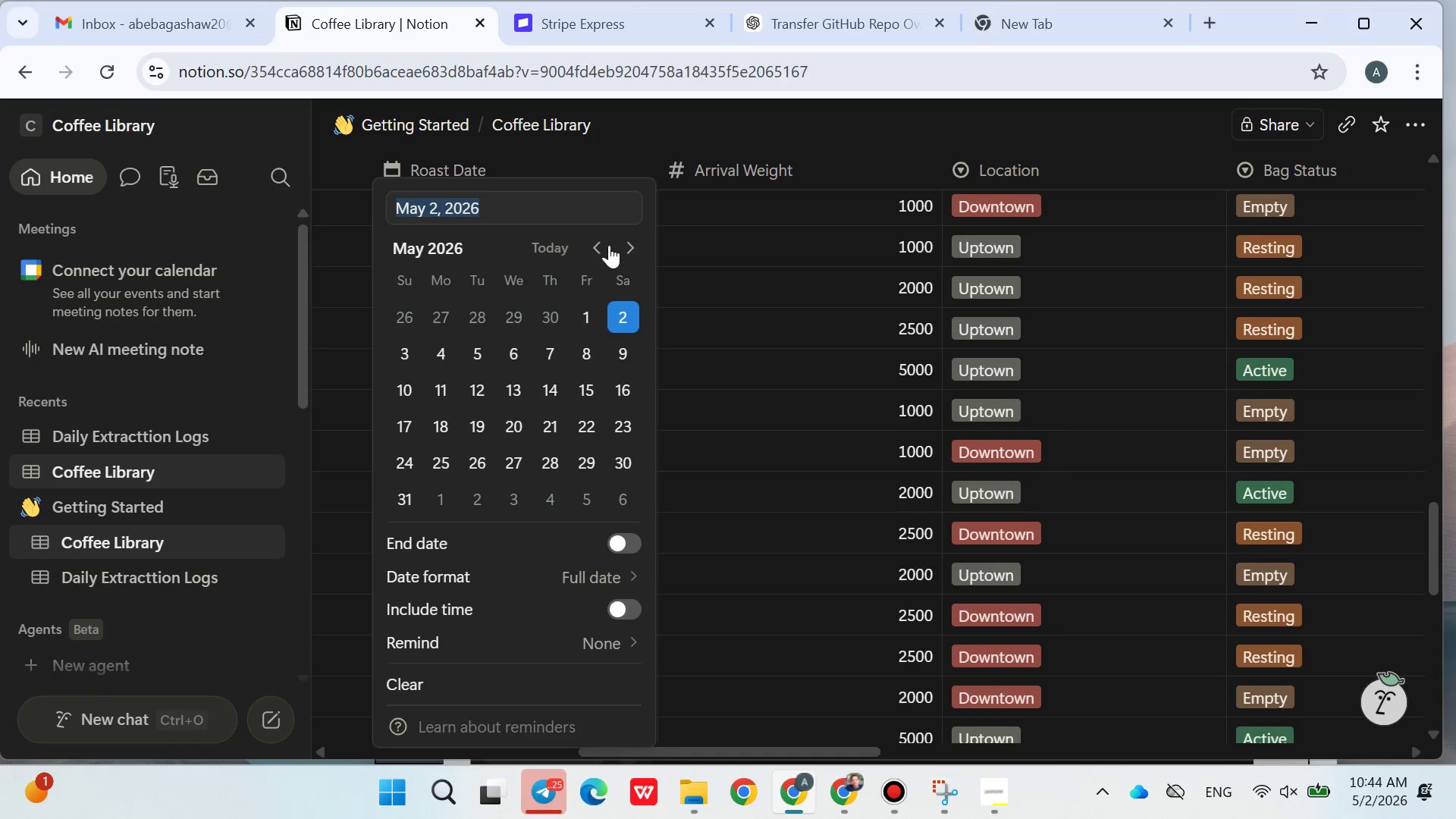 
left_click([601, 236])
 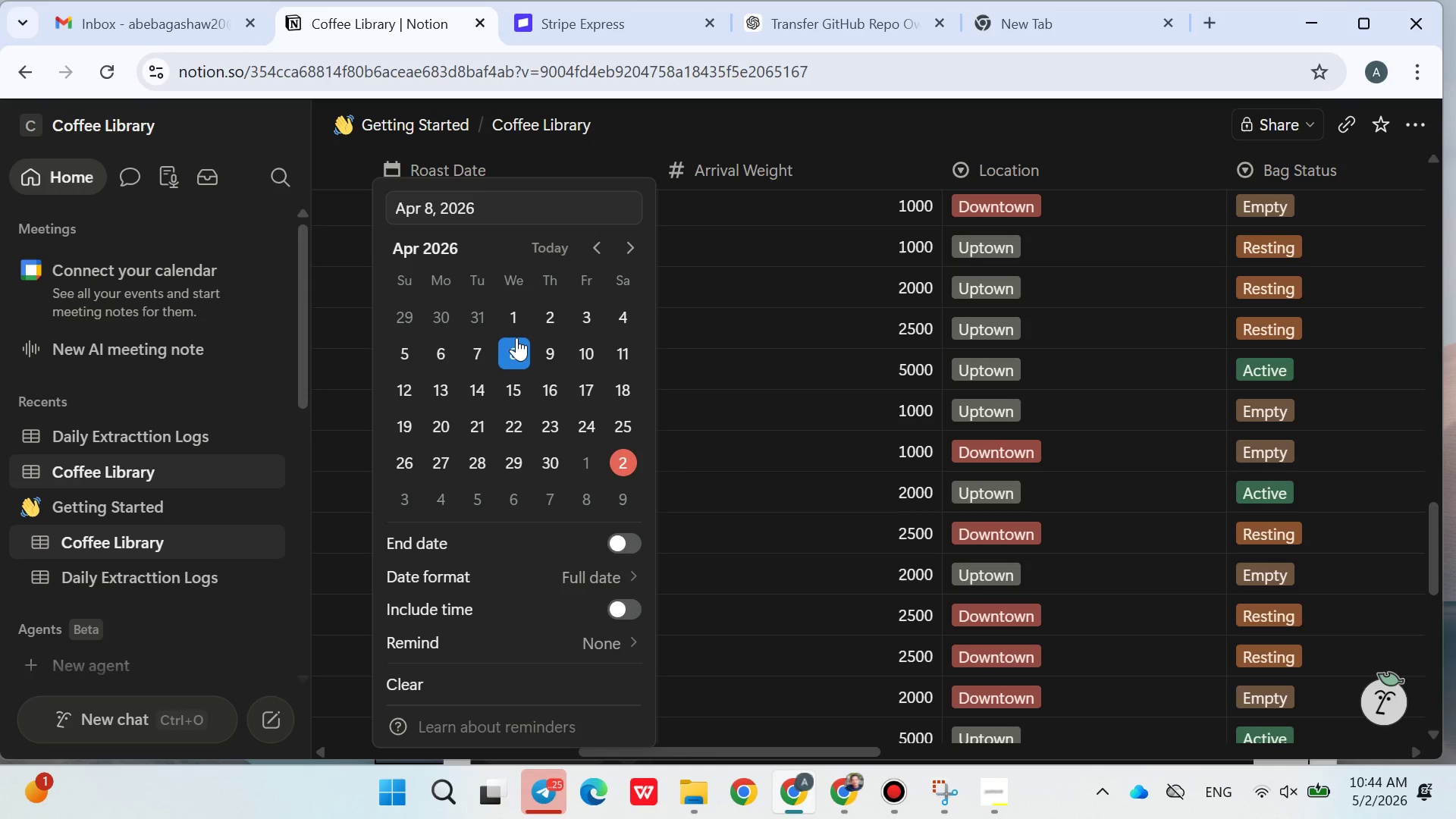 
double_click([755, 367])
 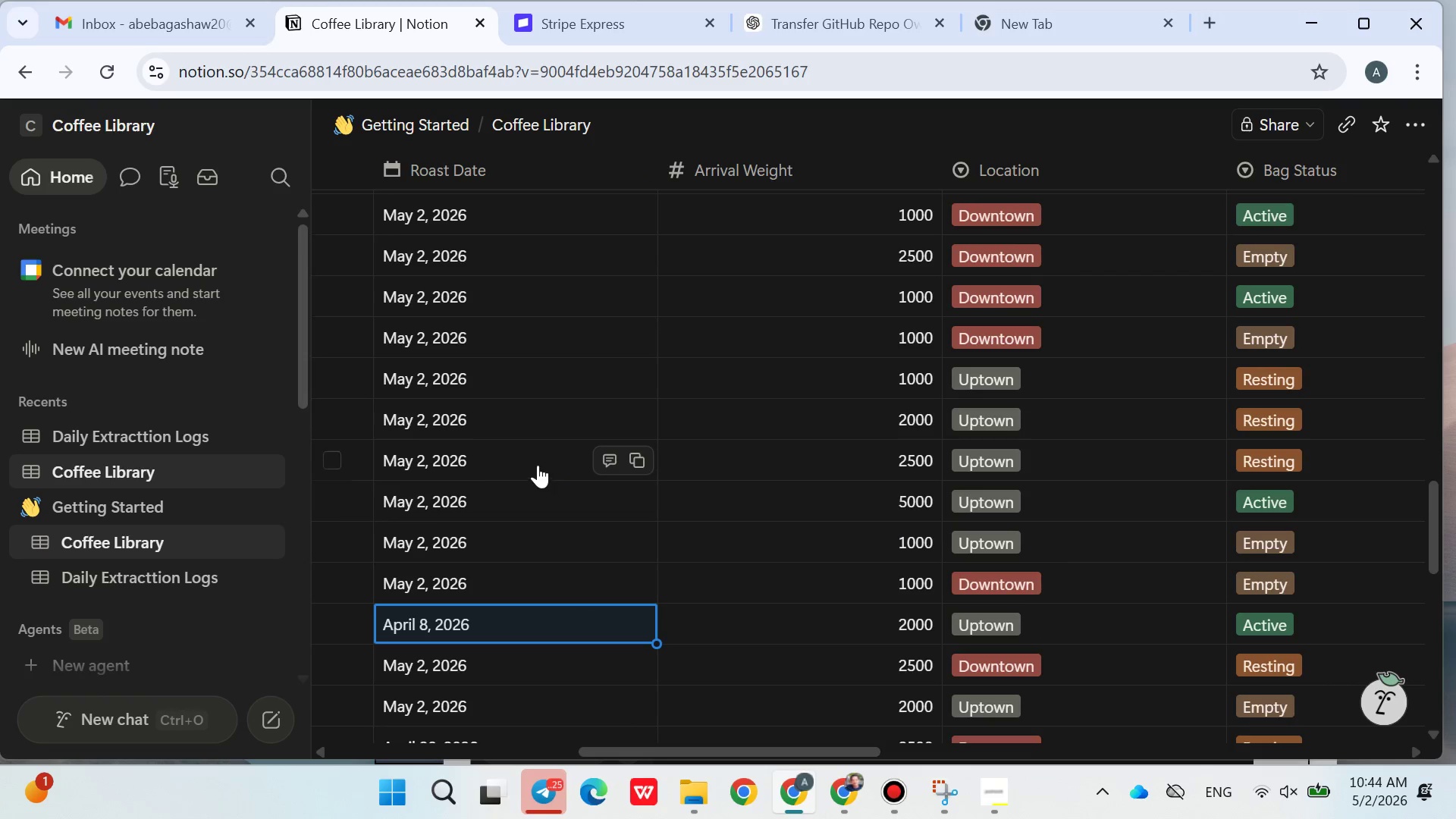 
left_click([534, 462])
 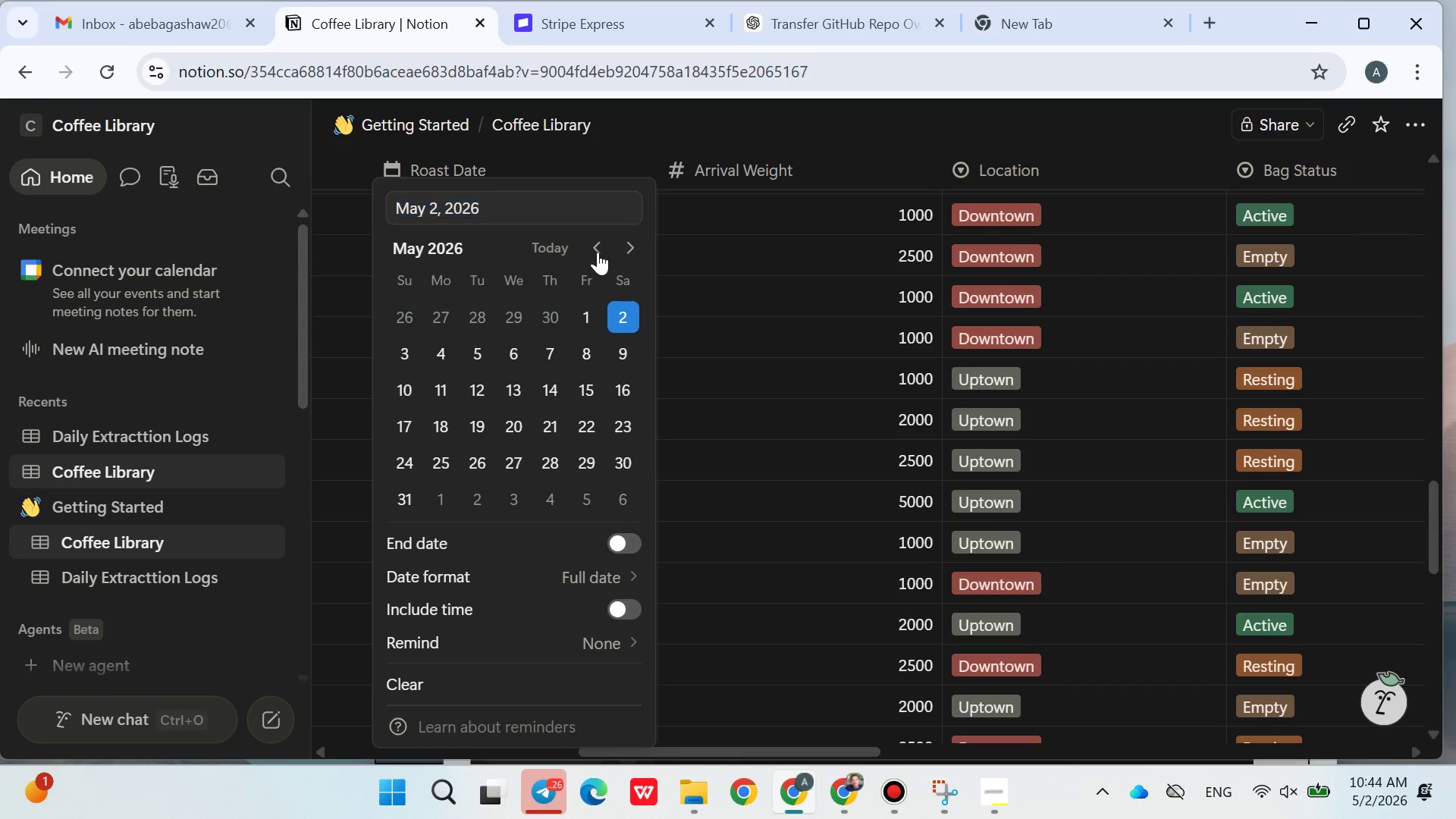 
double_click([537, 334])
 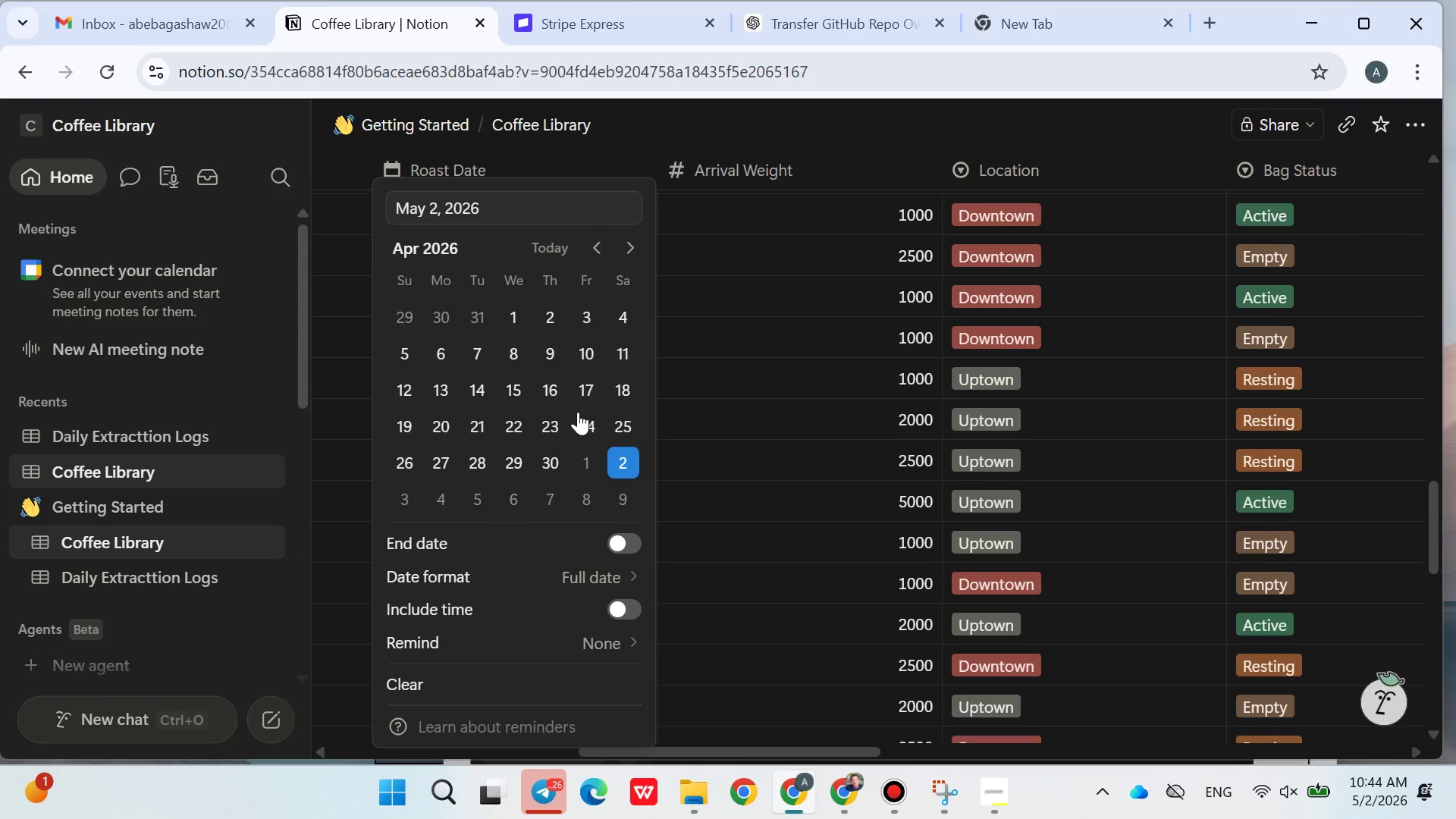 
left_click([548, 371])
 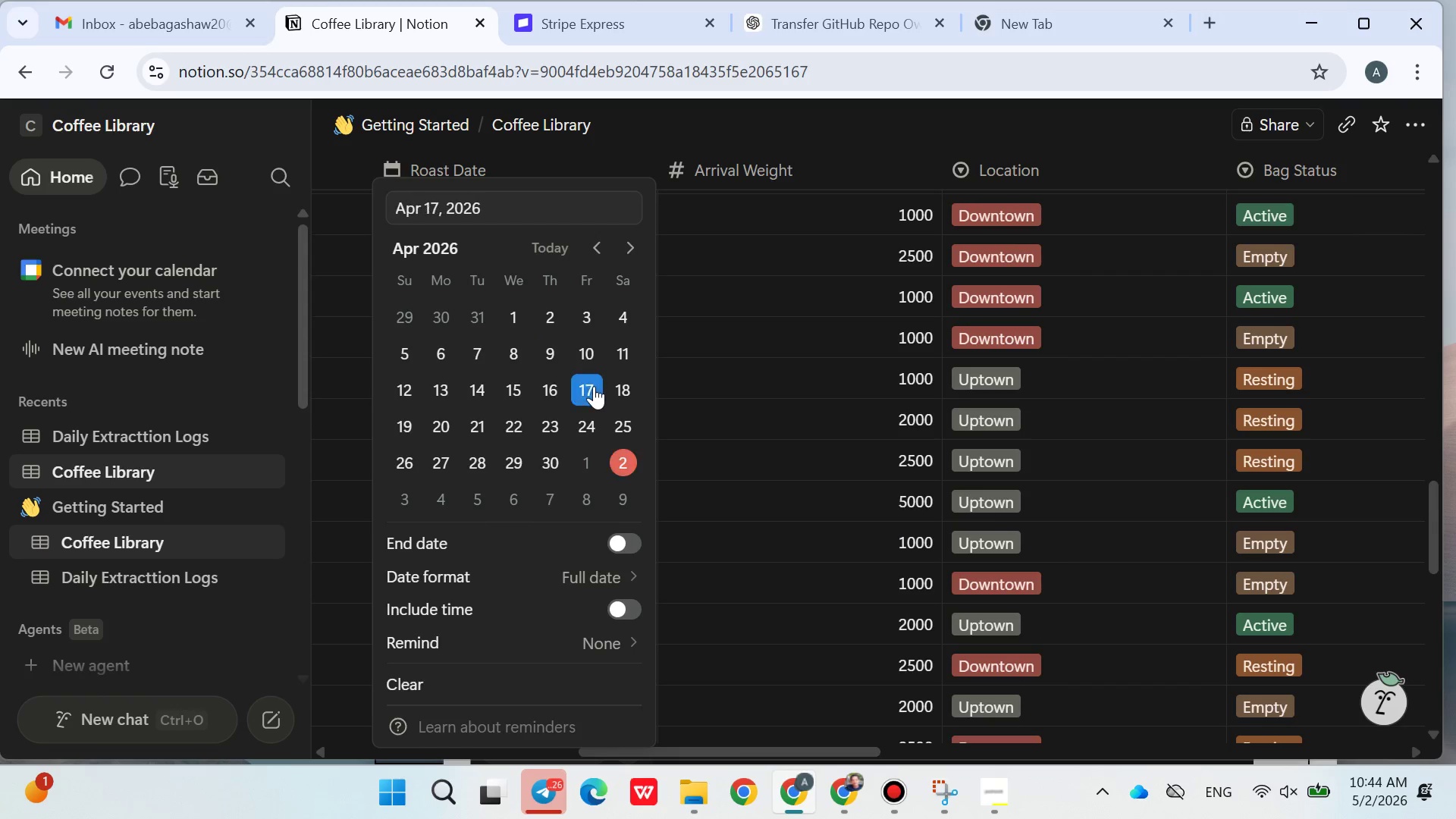 
double_click([809, 393])
 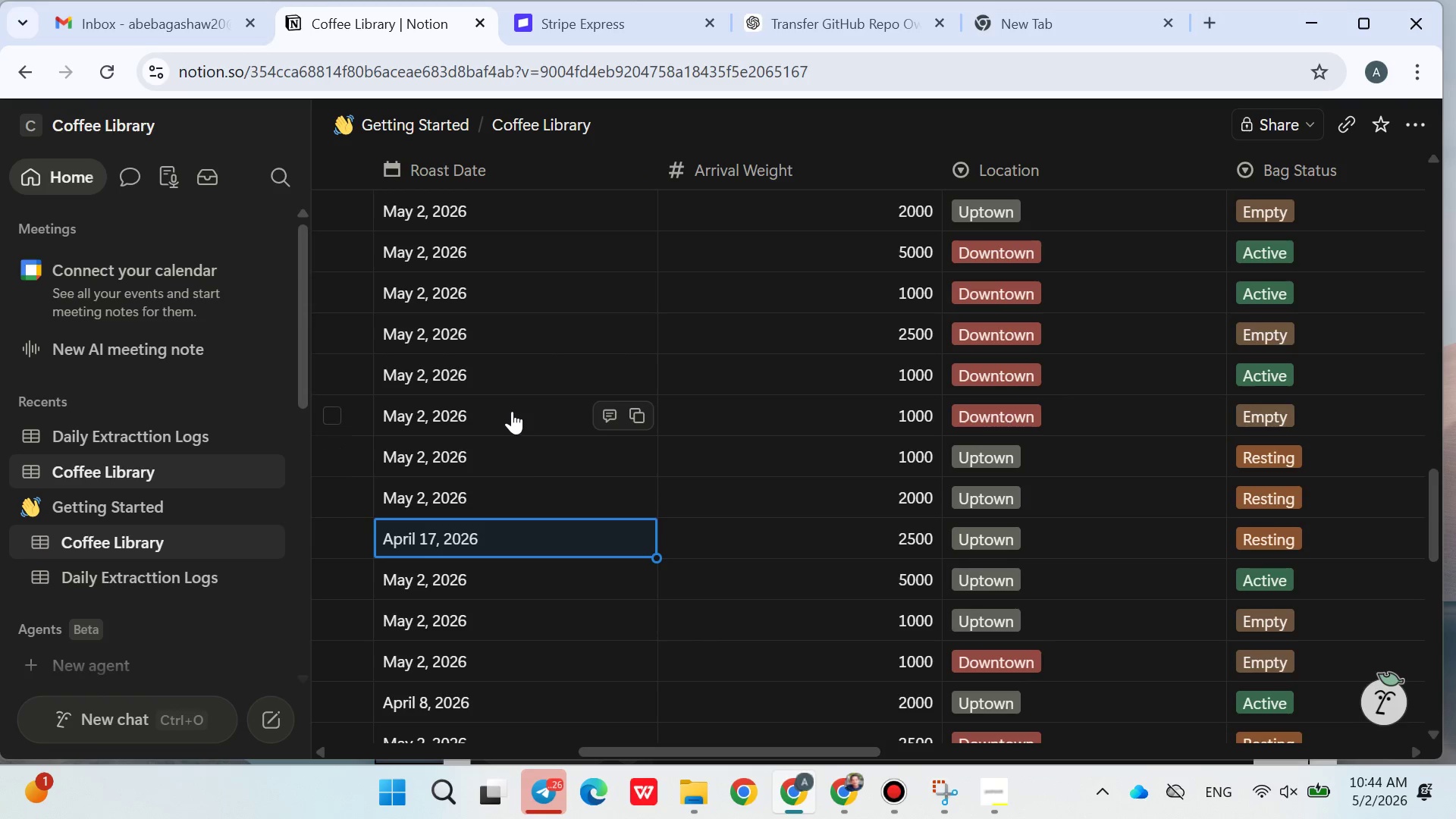 
left_click([507, 411])
 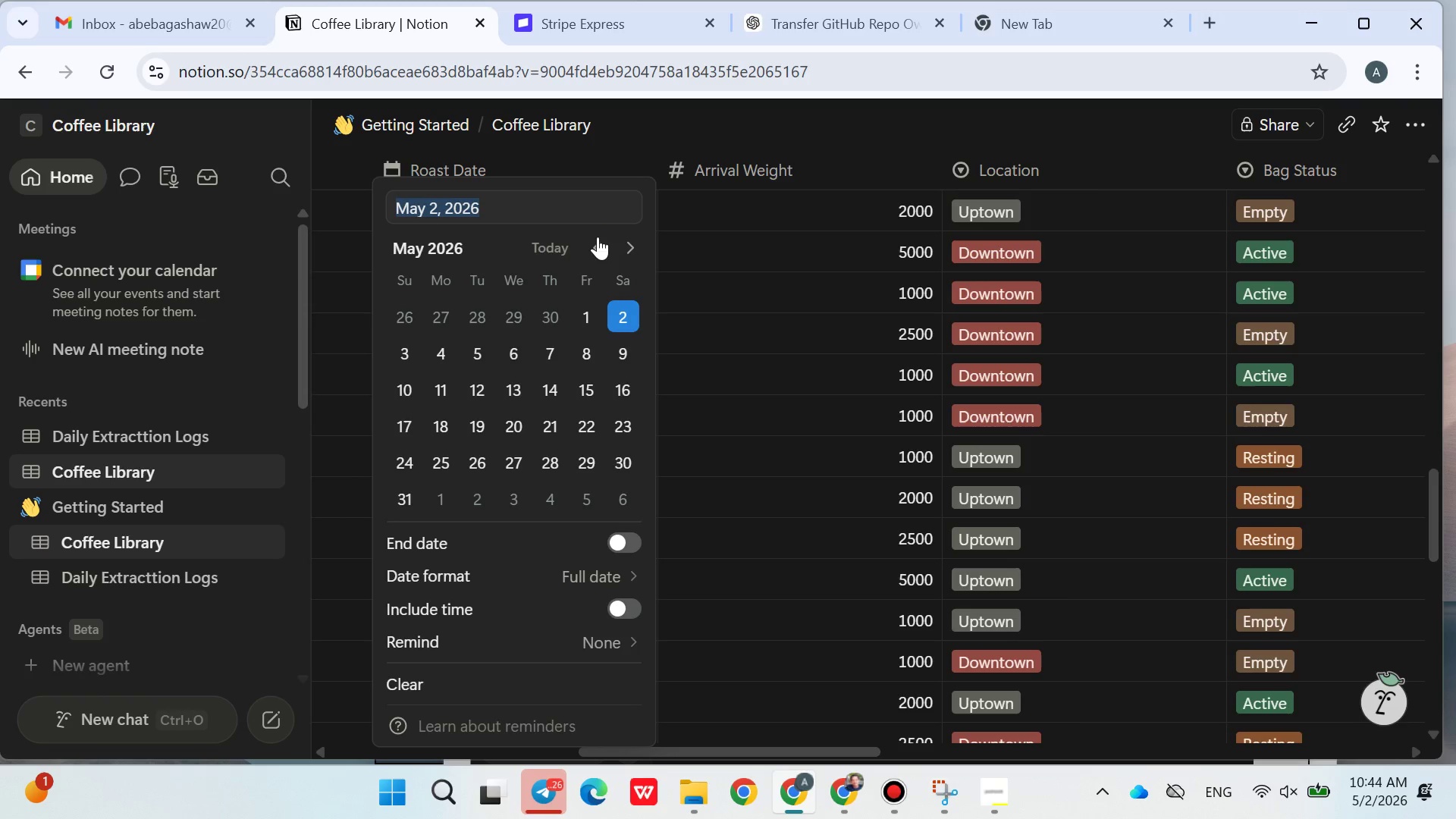 
left_click([598, 239])
 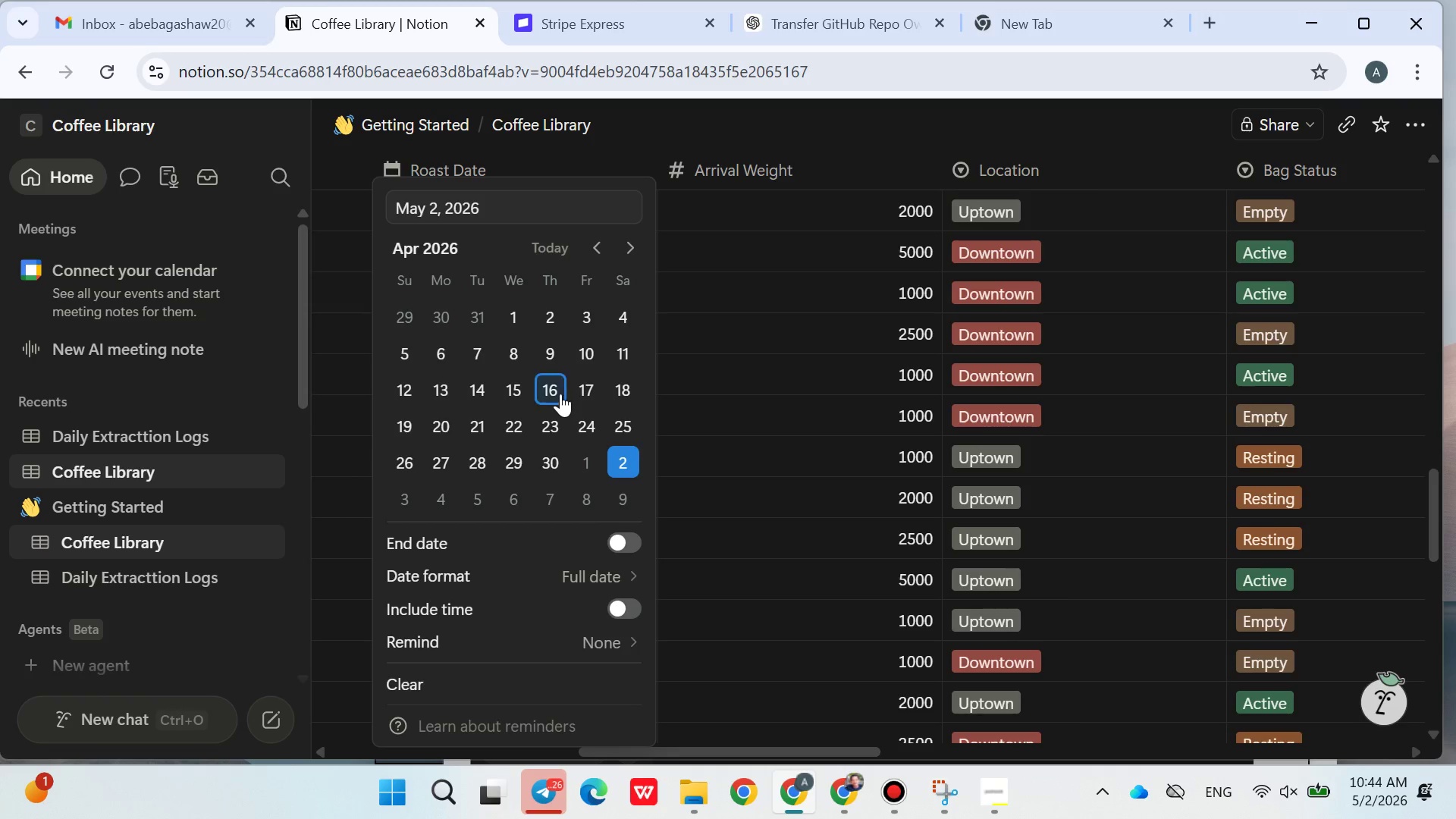 
left_click([559, 394])
 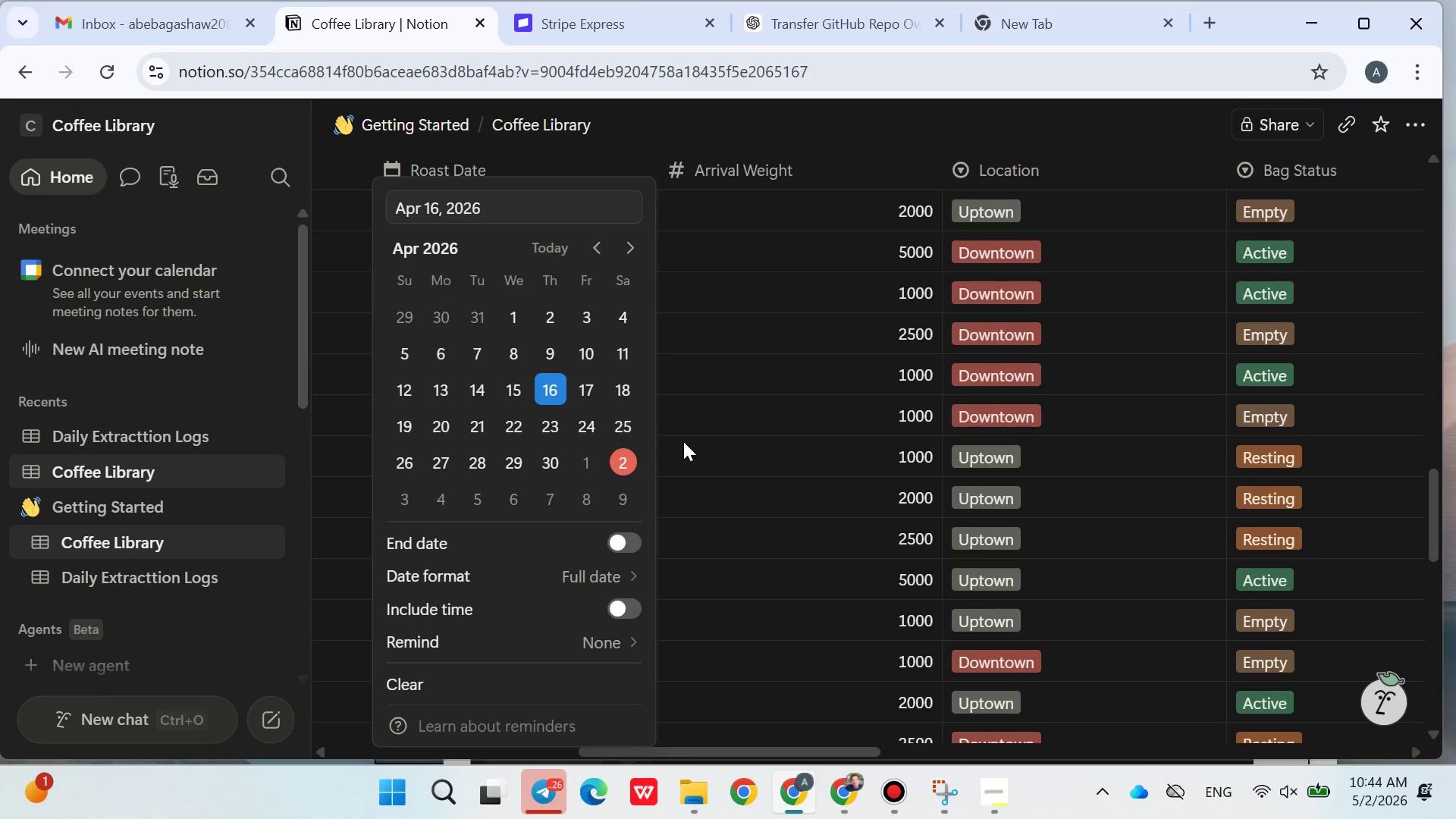 
left_click([689, 447])
 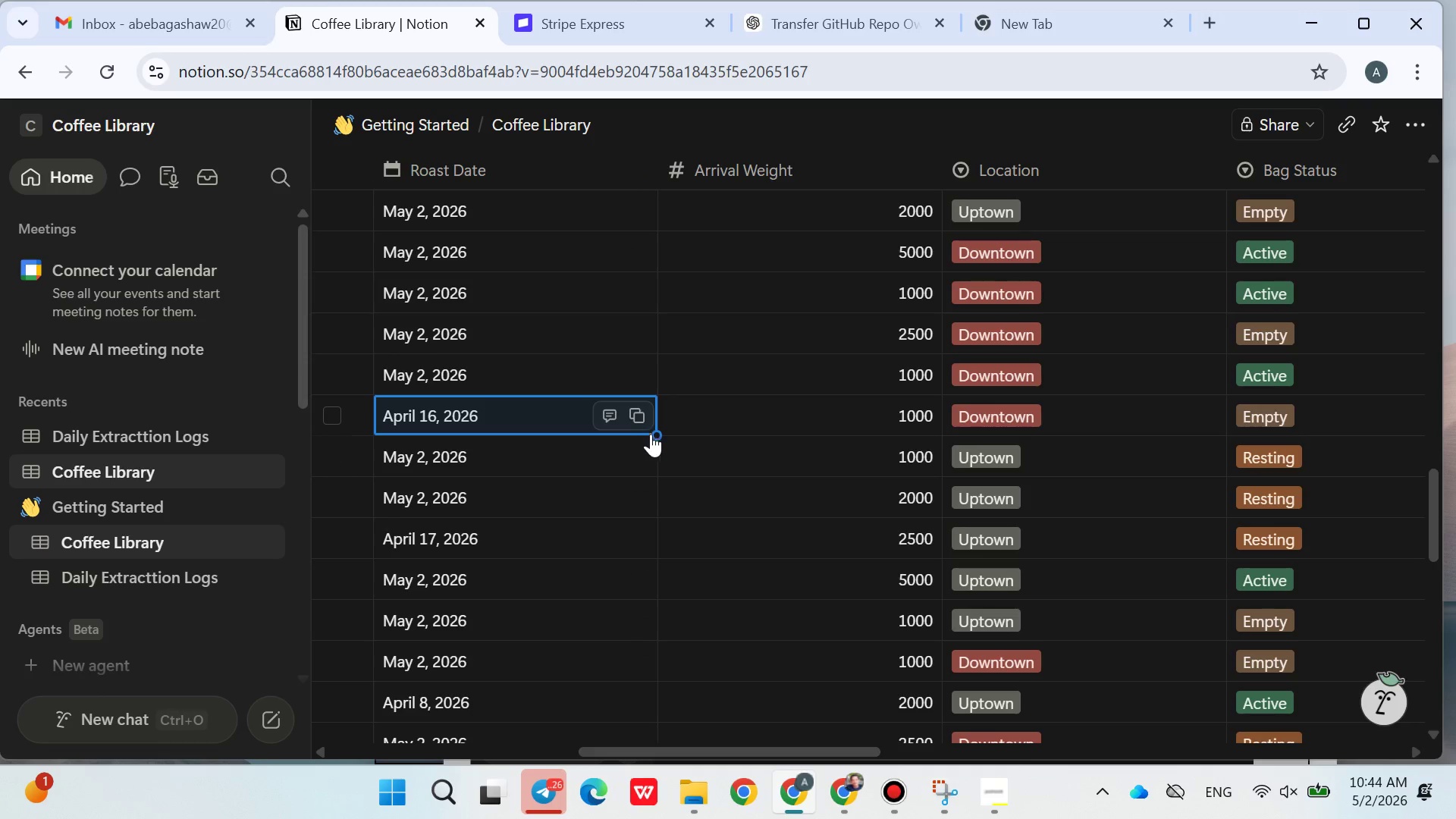 
left_click_drag(start_coordinate=[653, 435], to_coordinate=[616, 202])
 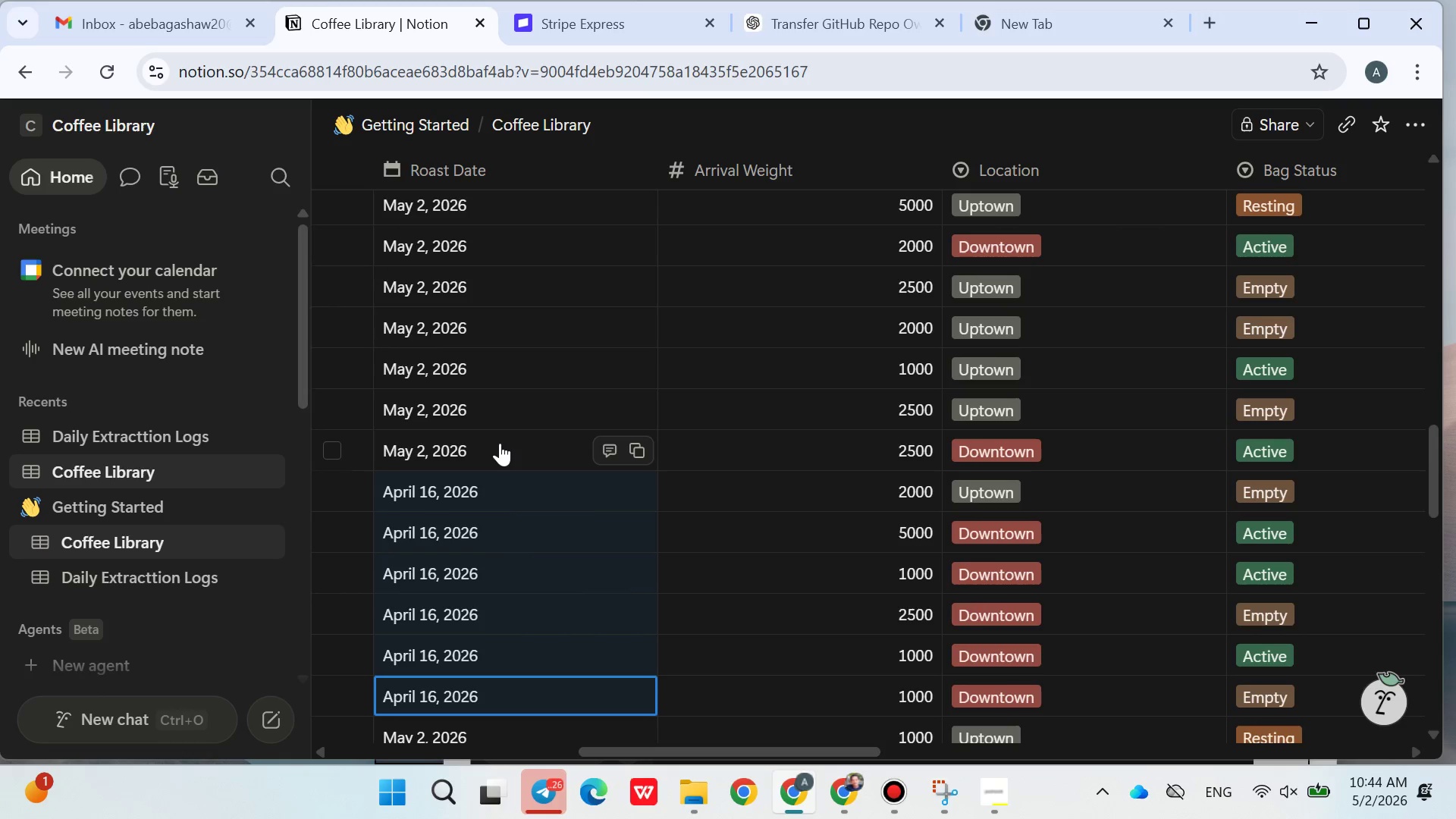 
left_click([500, 443])
 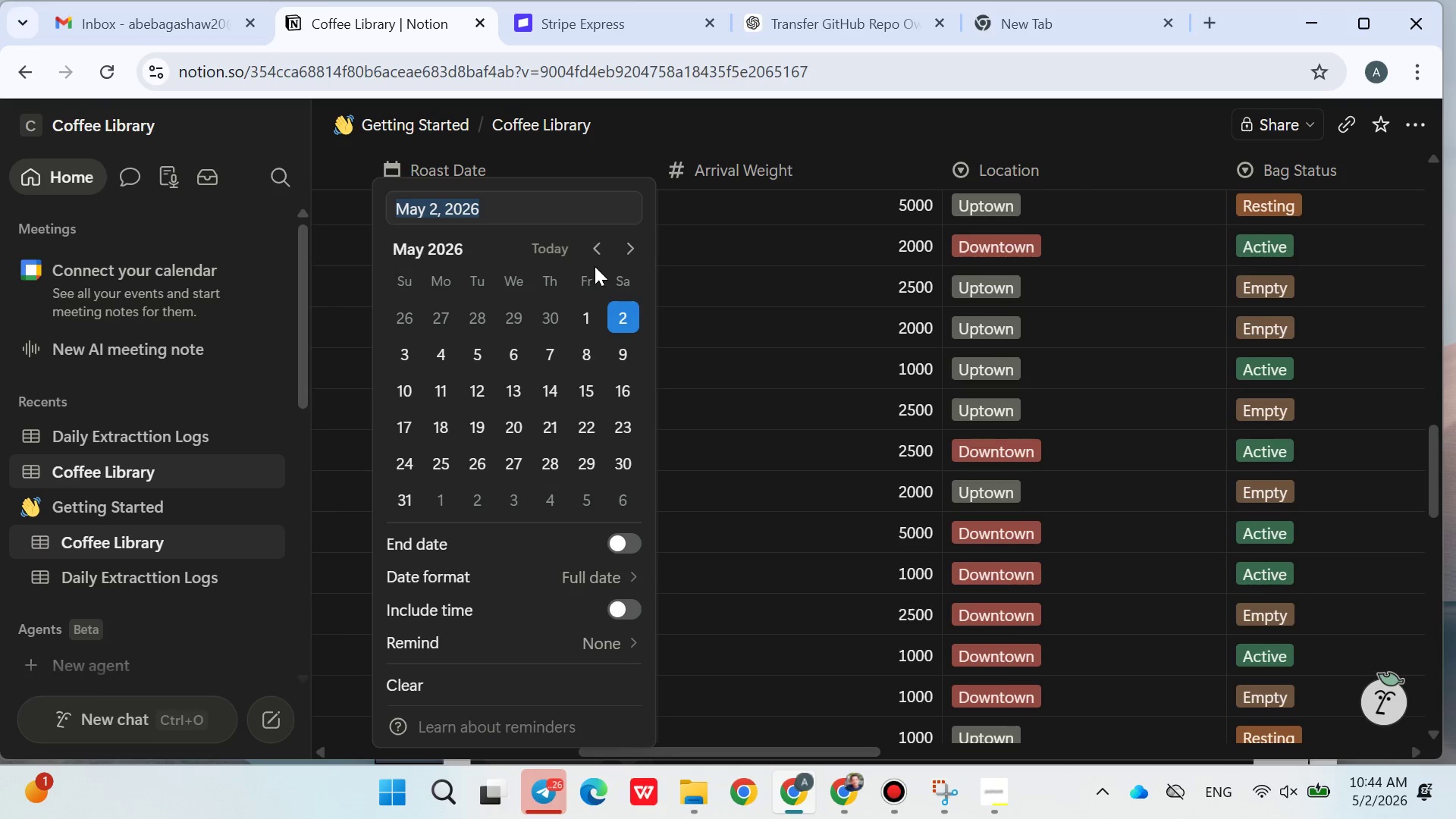 
left_click([595, 253])
 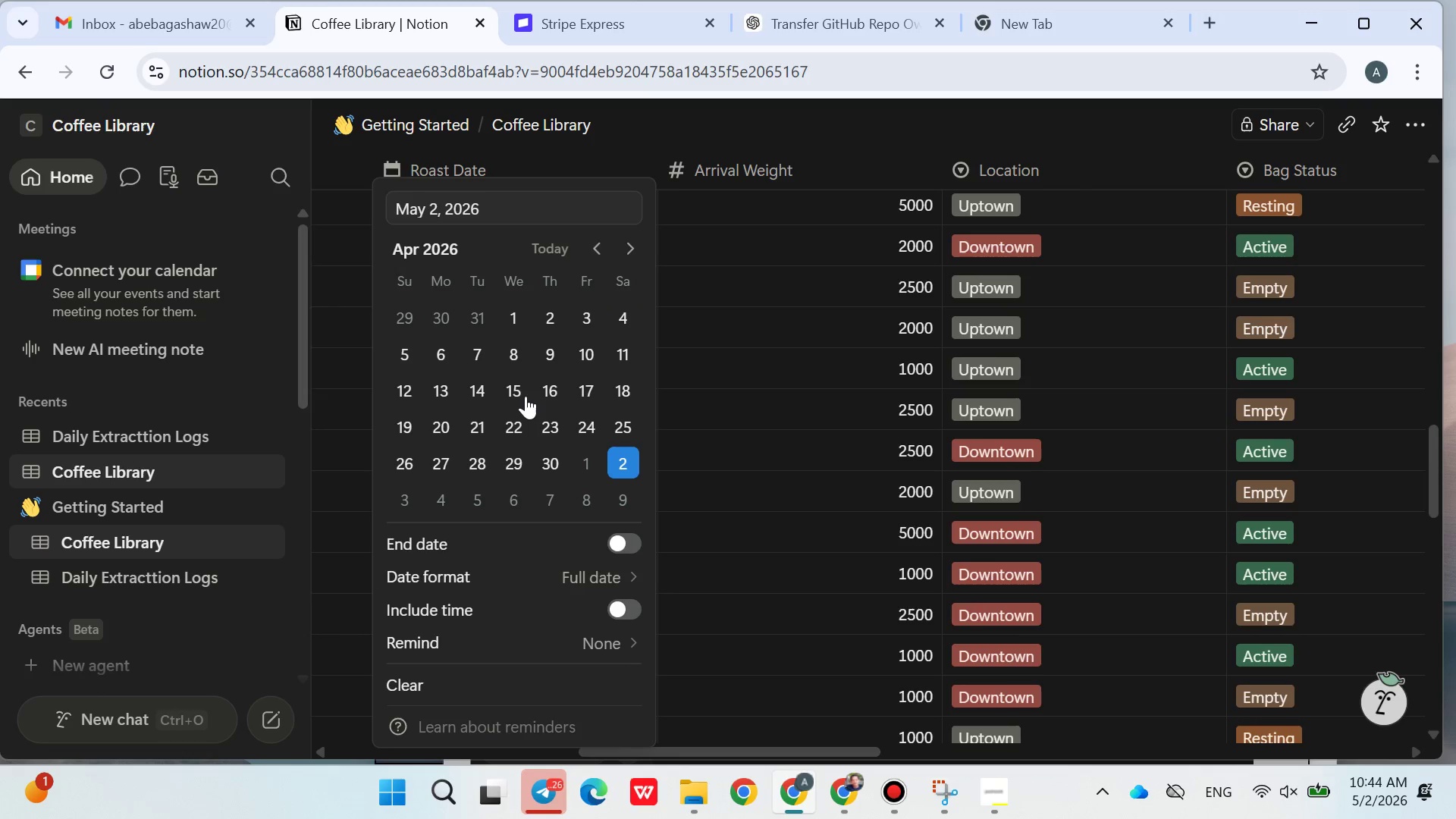 
left_click([522, 397])
 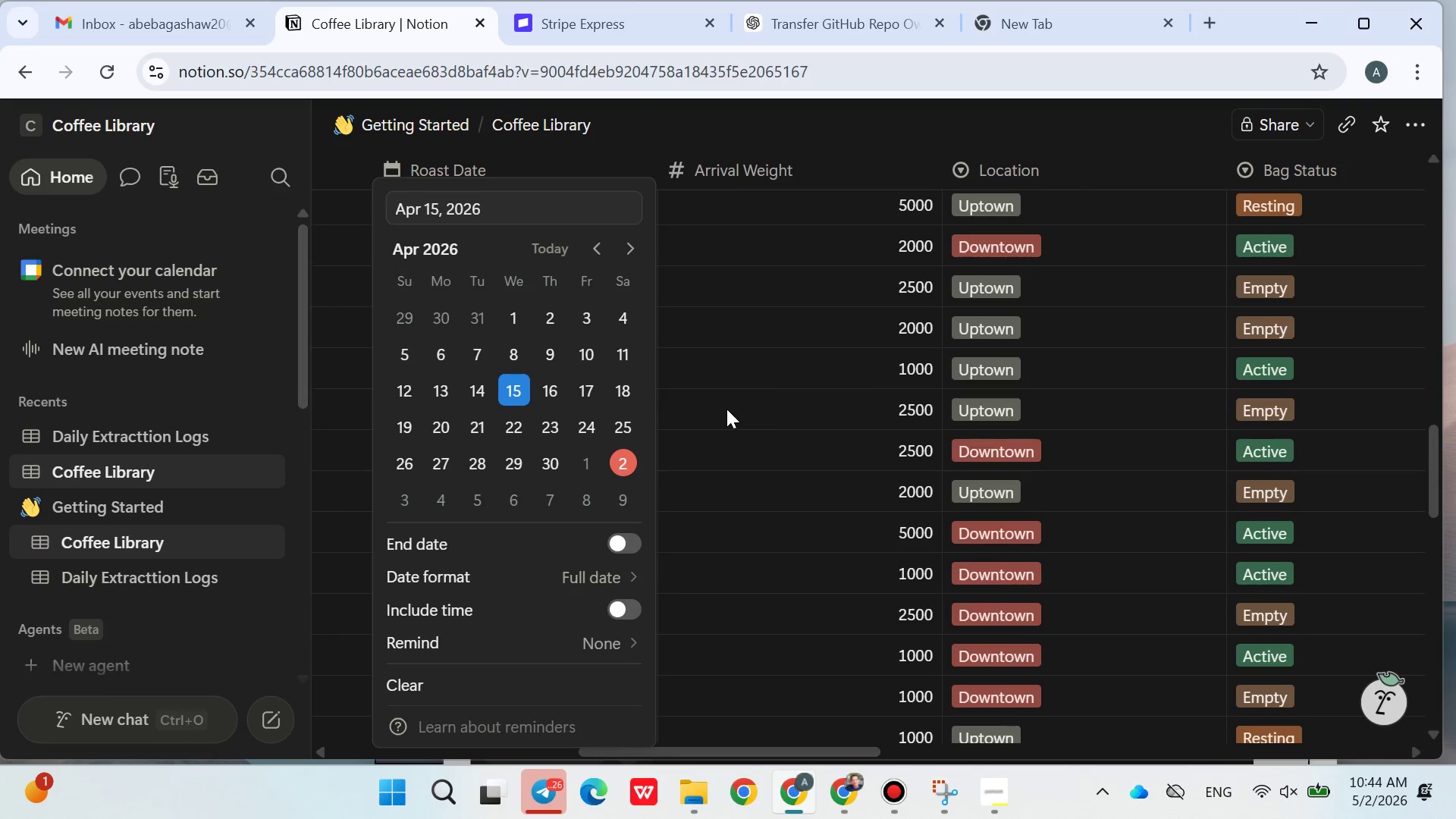 
left_click([727, 410])
 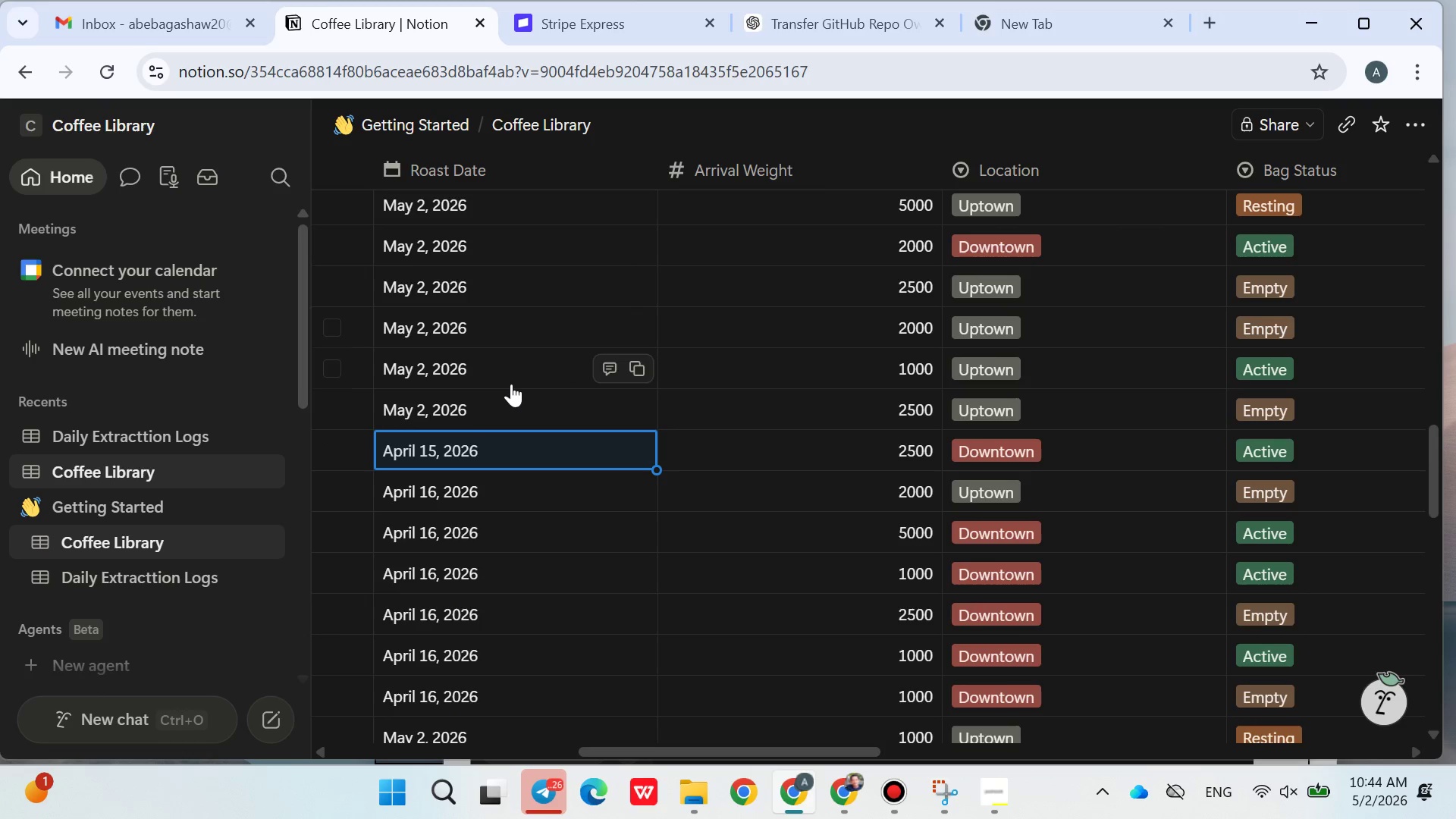 
left_click([502, 398])
 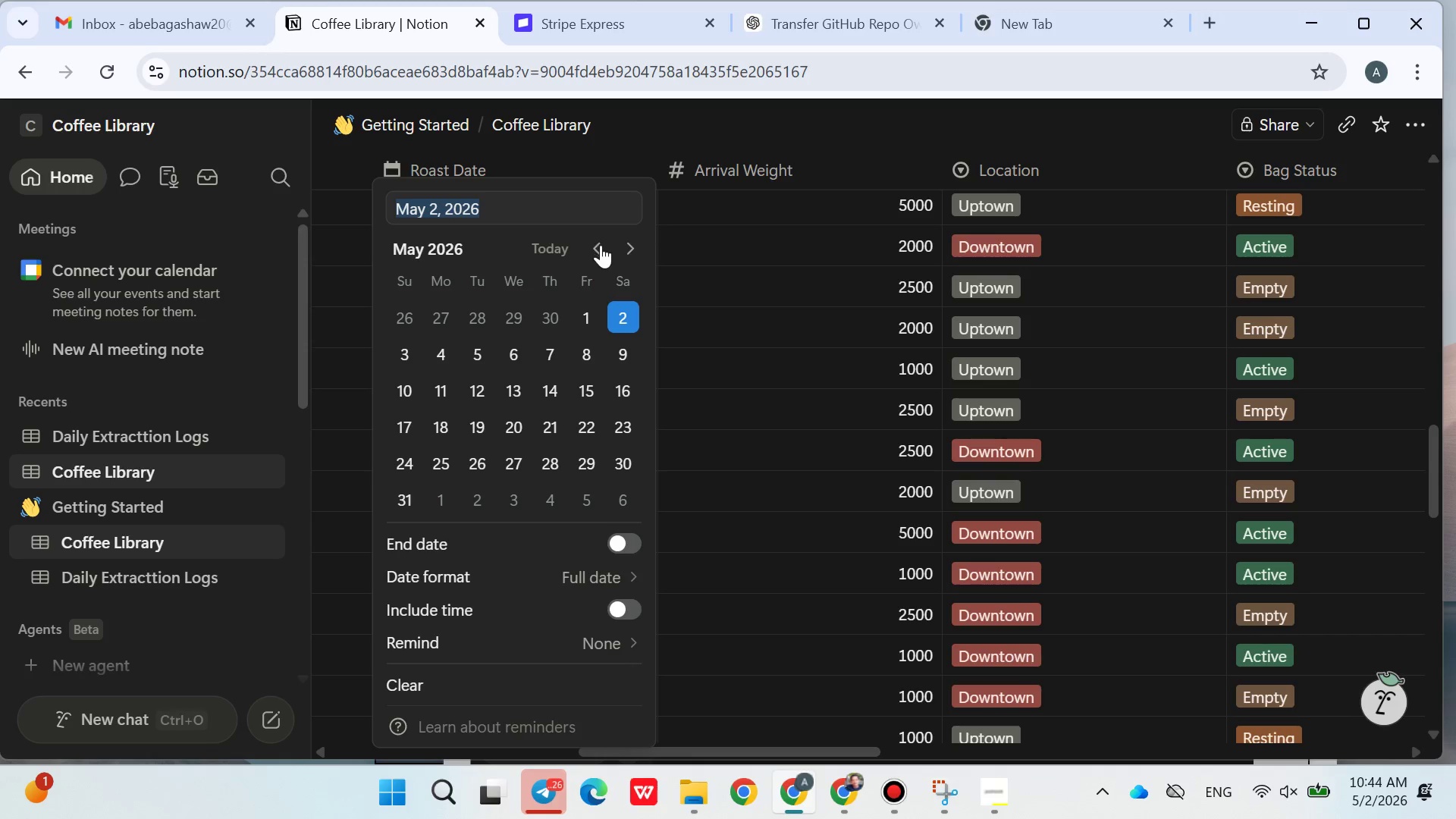 
left_click([601, 246])
 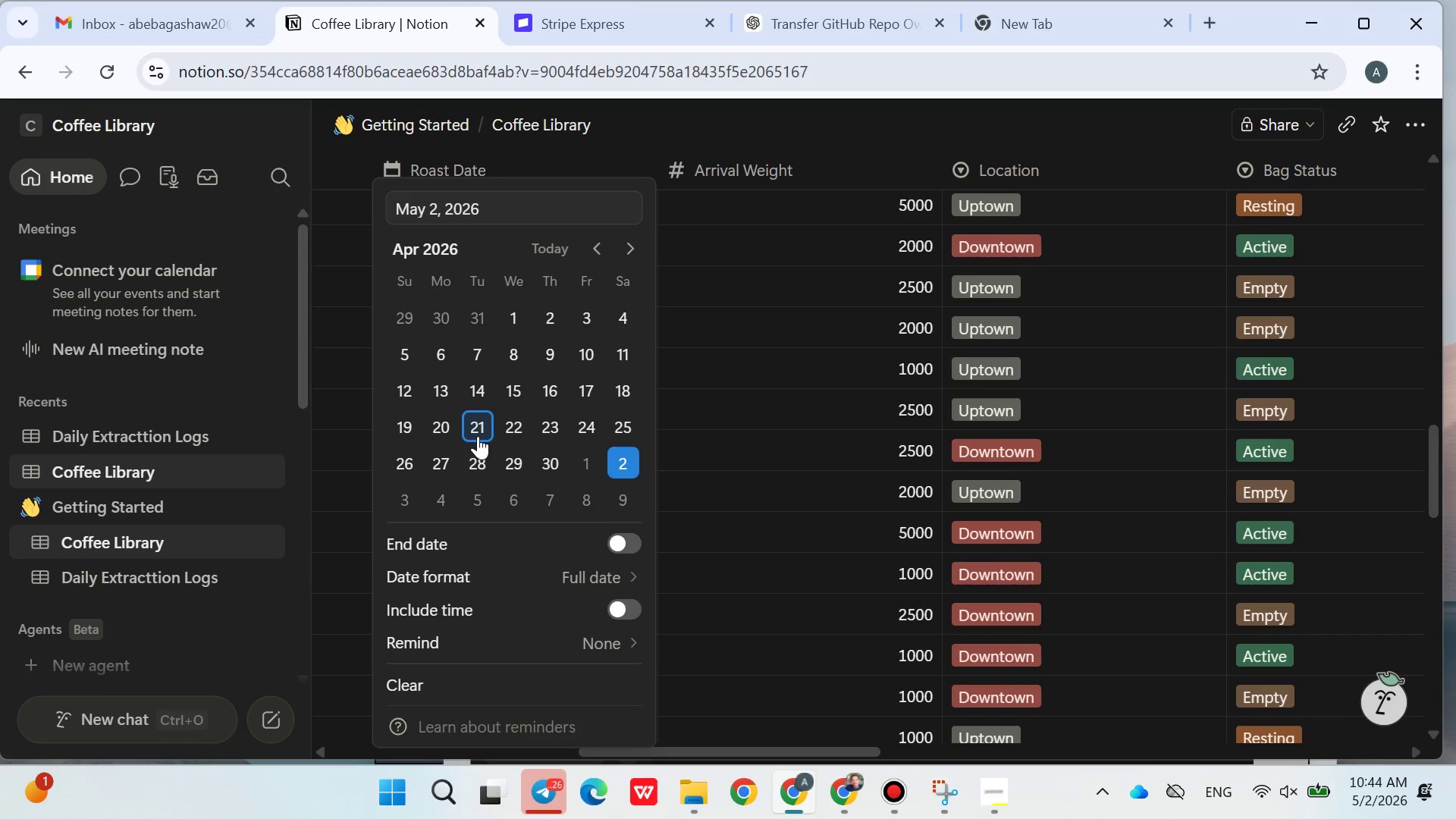 
left_click([478, 439])
 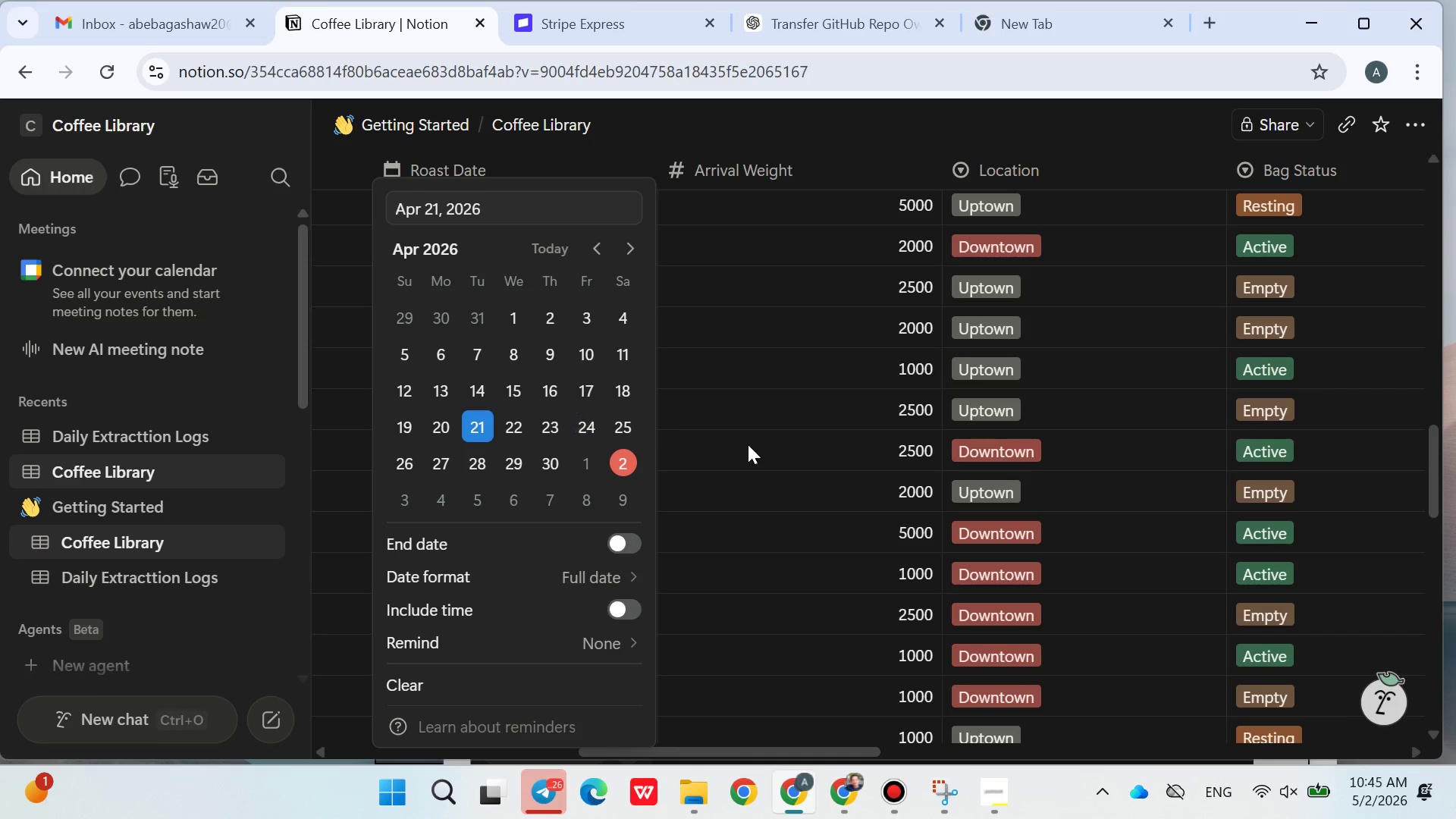 
left_click([748, 446])
 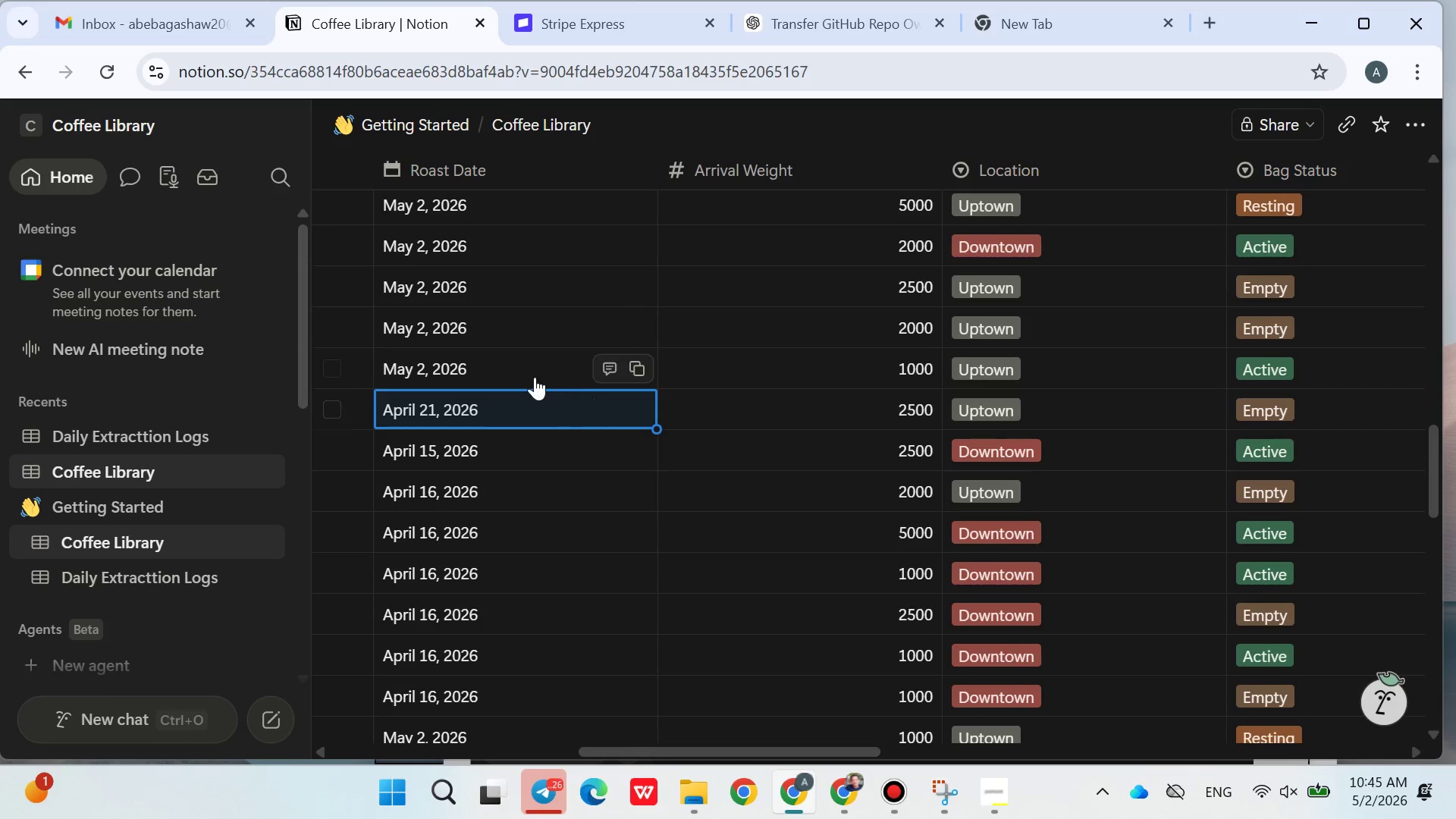 
left_click([534, 376])
 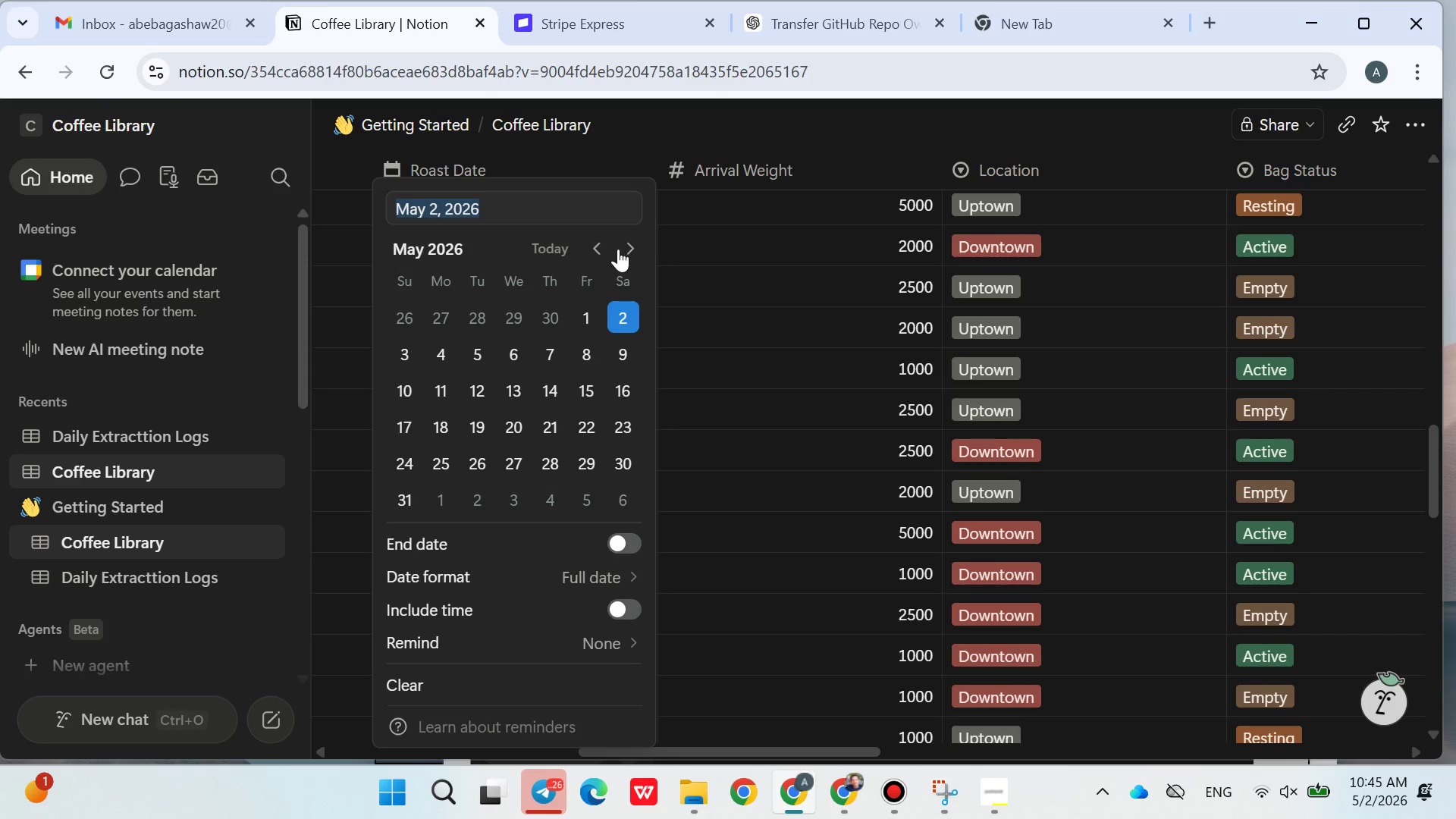 
left_click([600, 251])
 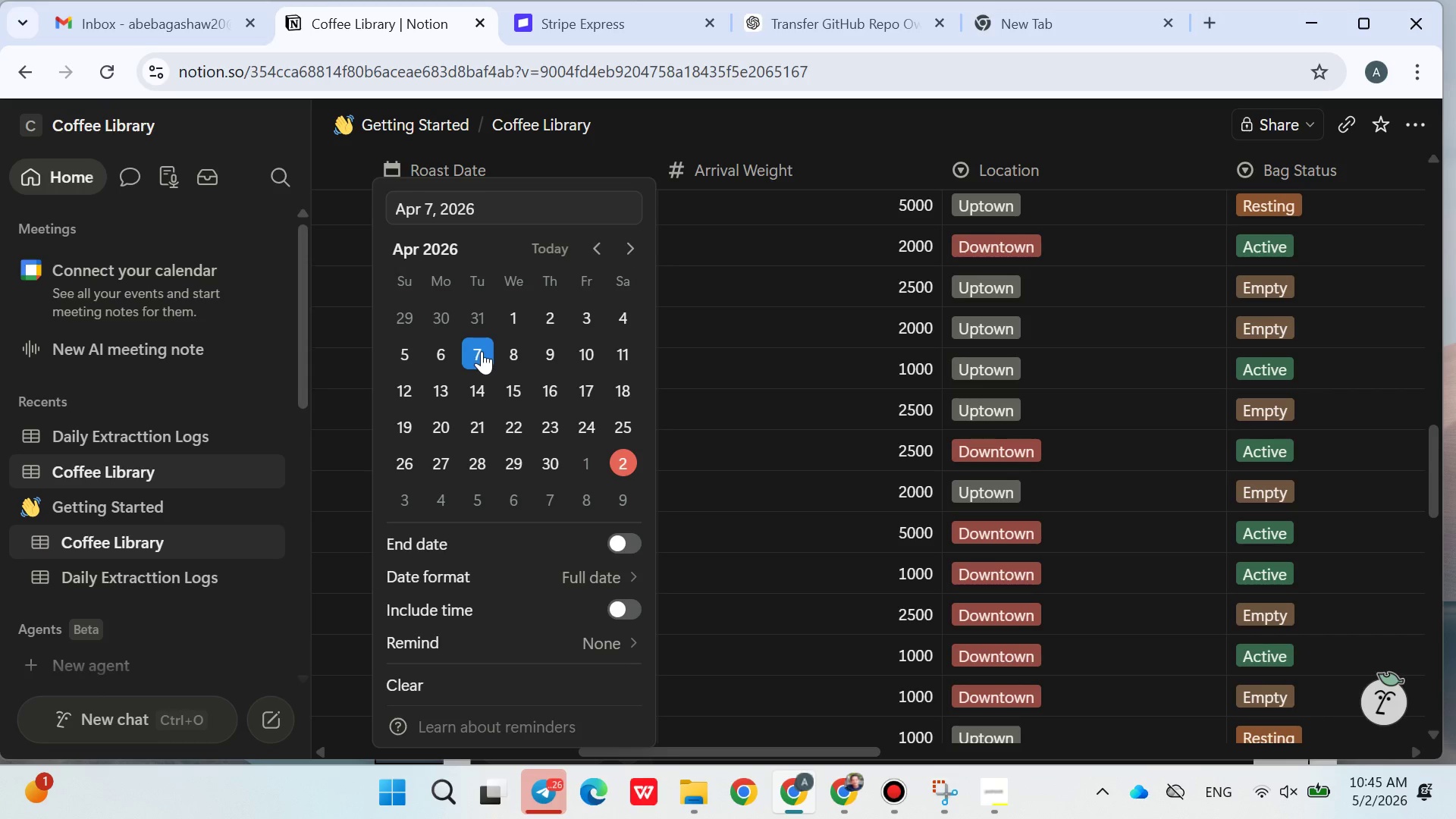 
double_click([776, 417])
 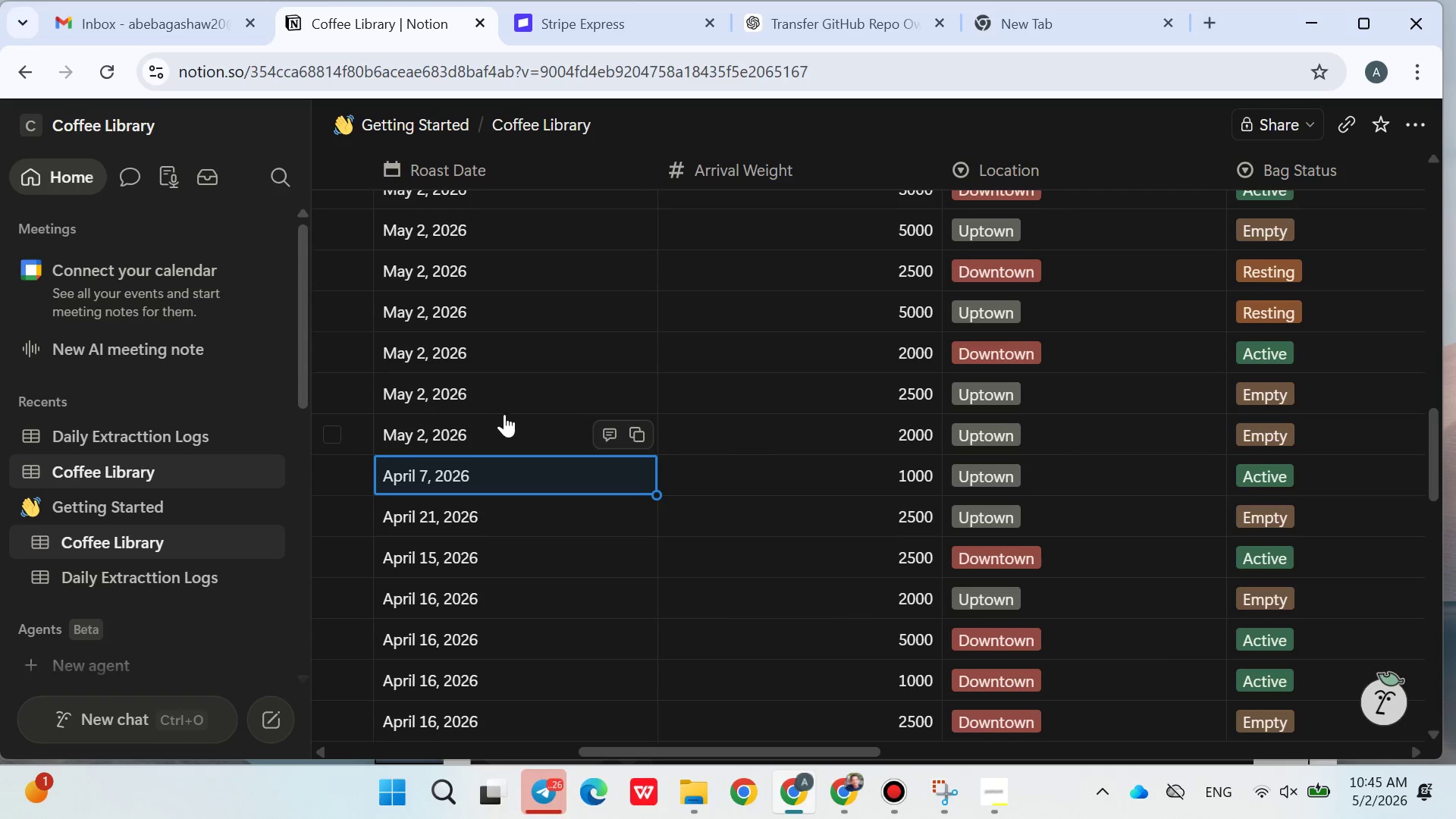 
left_click([491, 385])
 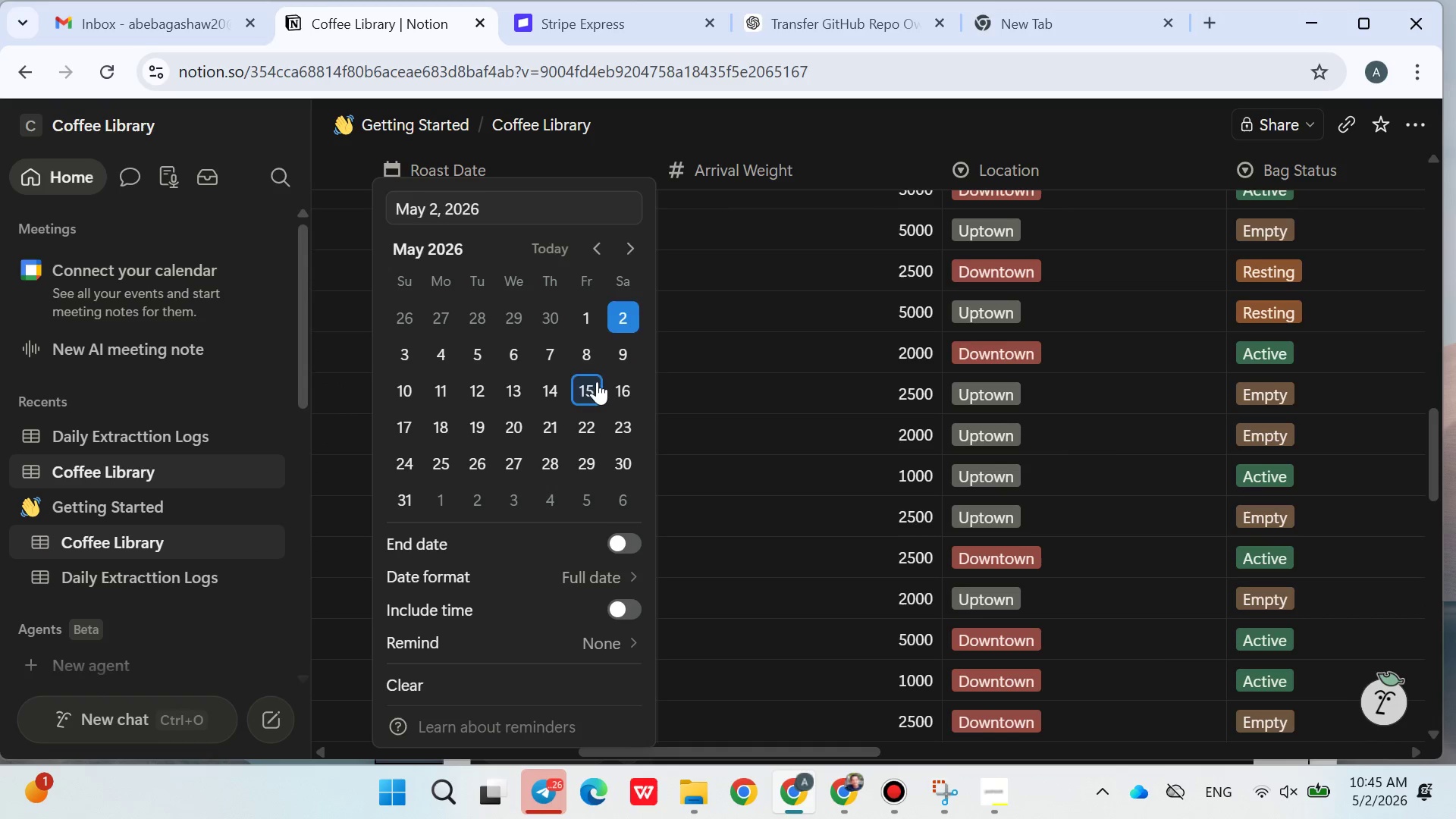 
double_click([757, 401])
 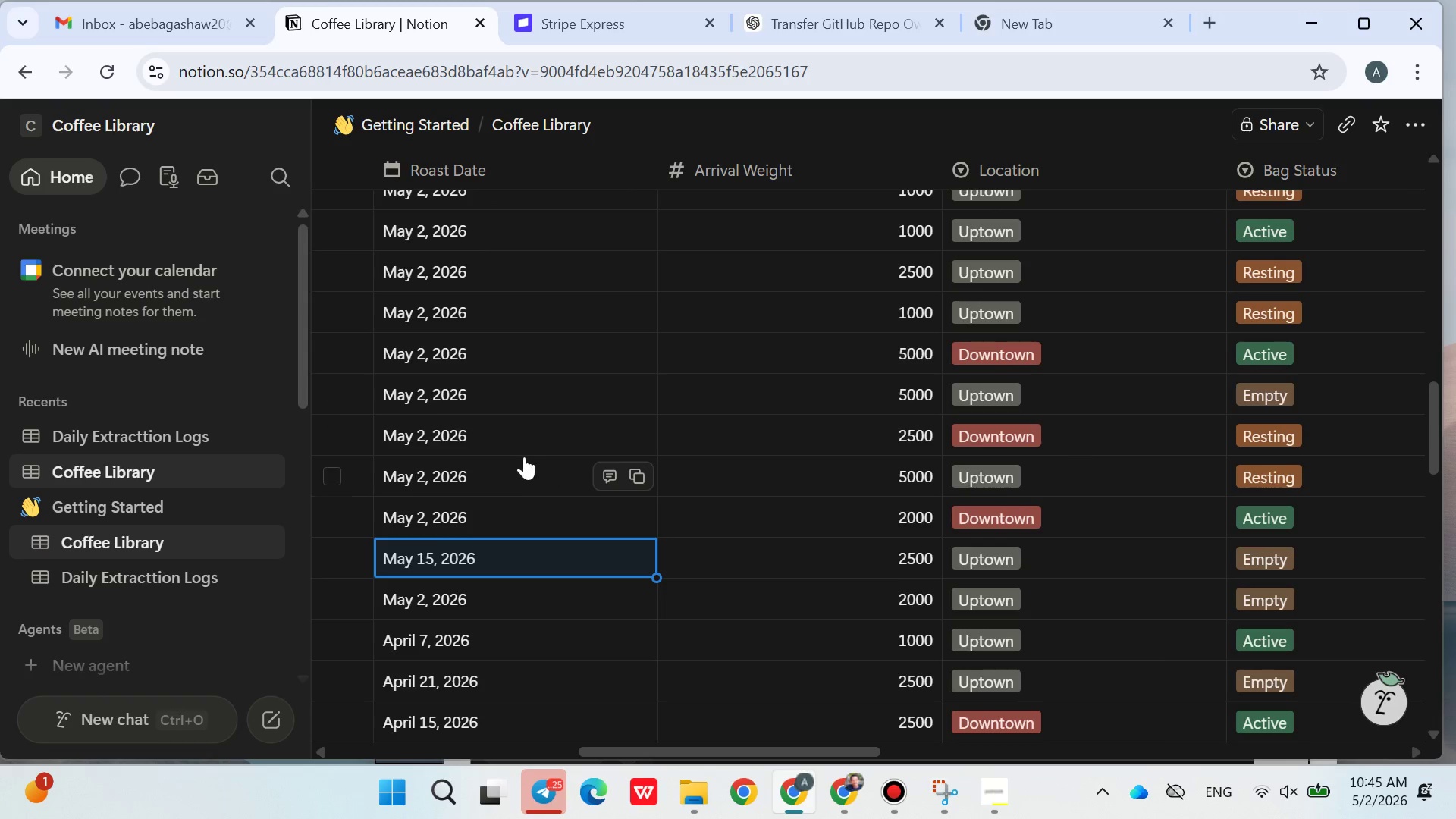 
left_click([519, 455])
 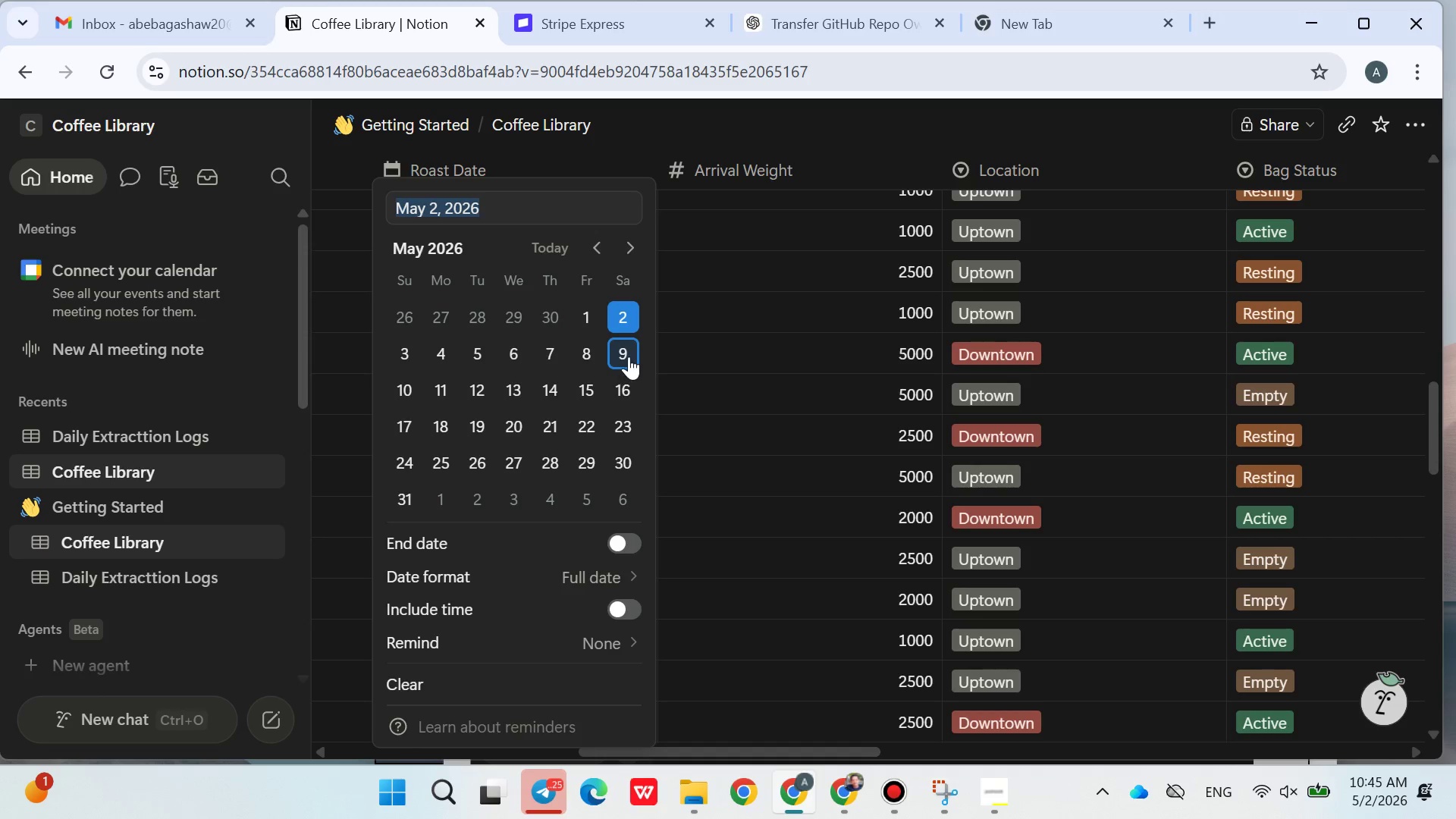 
double_click([724, 379])
 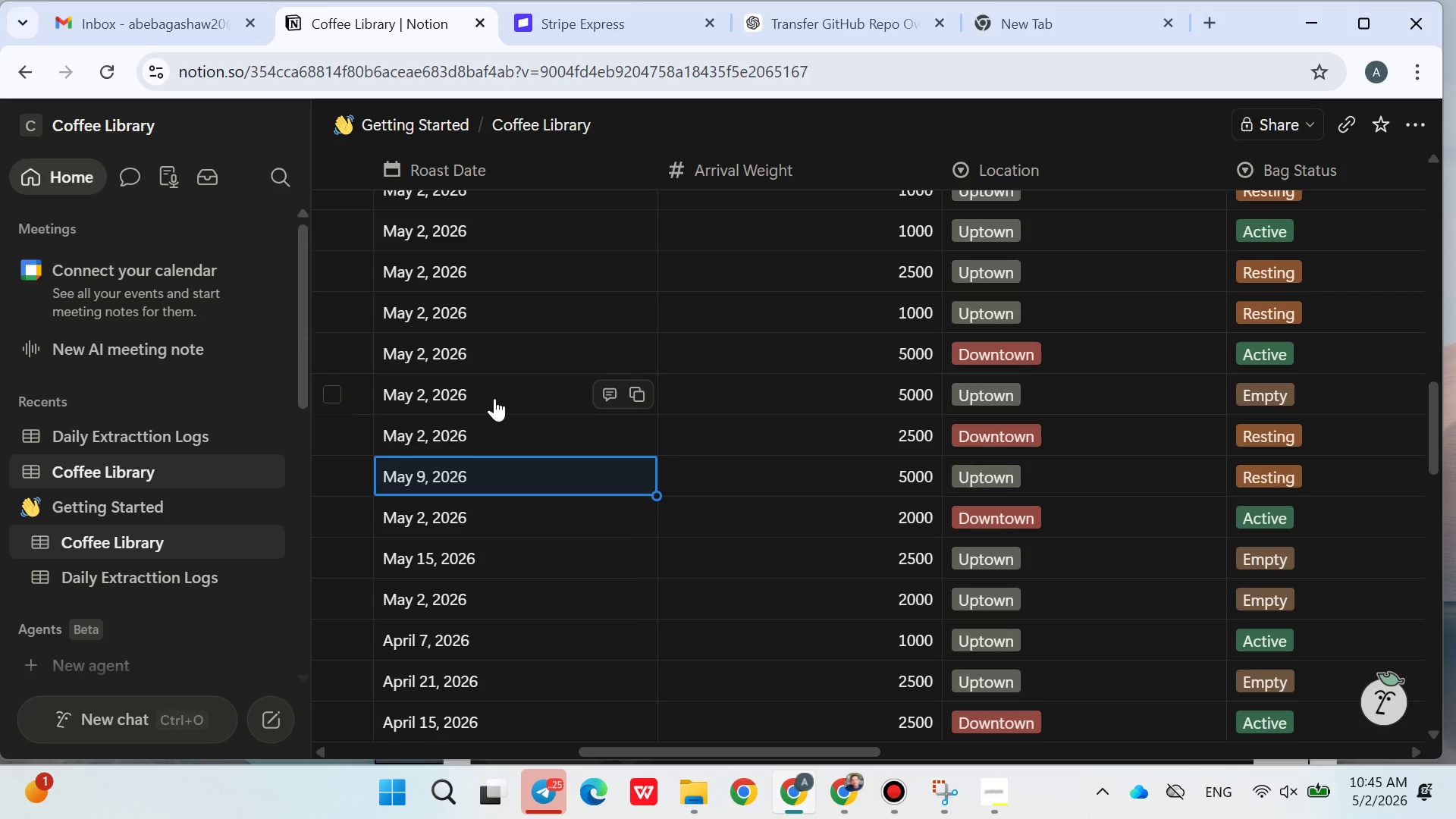 
left_click([488, 392])
 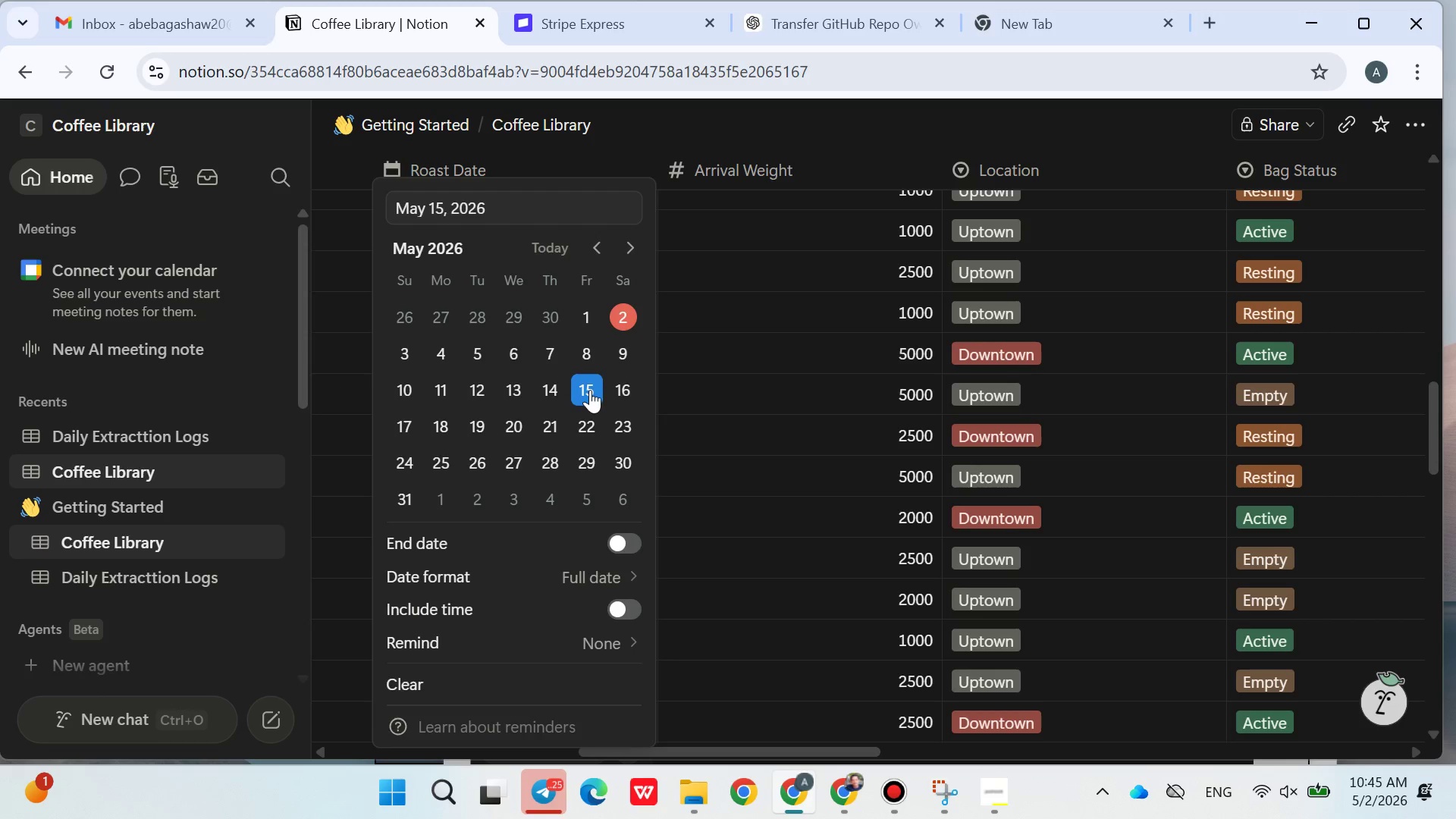 
double_click([755, 388])
 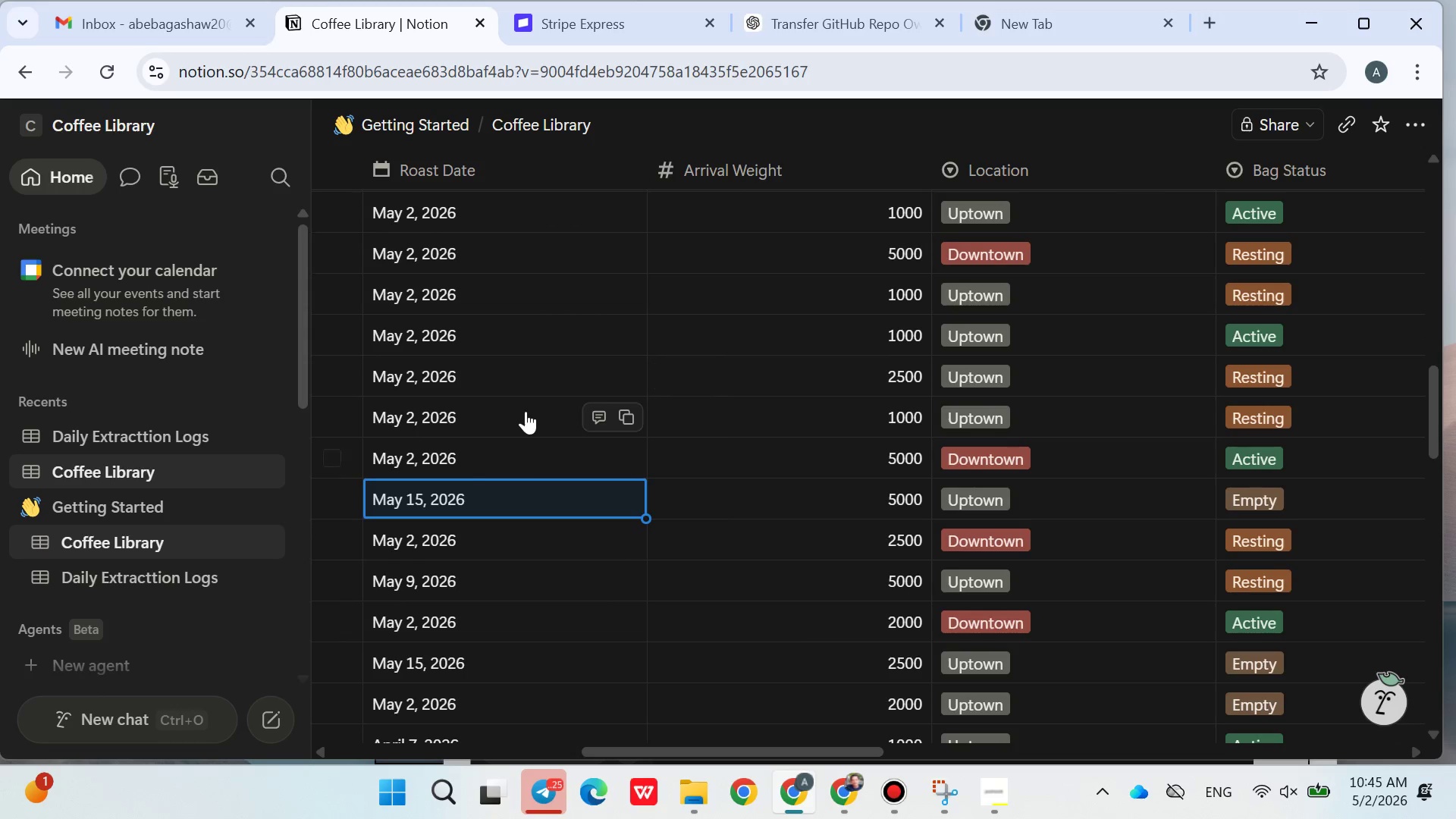 
left_click([500, 426])
 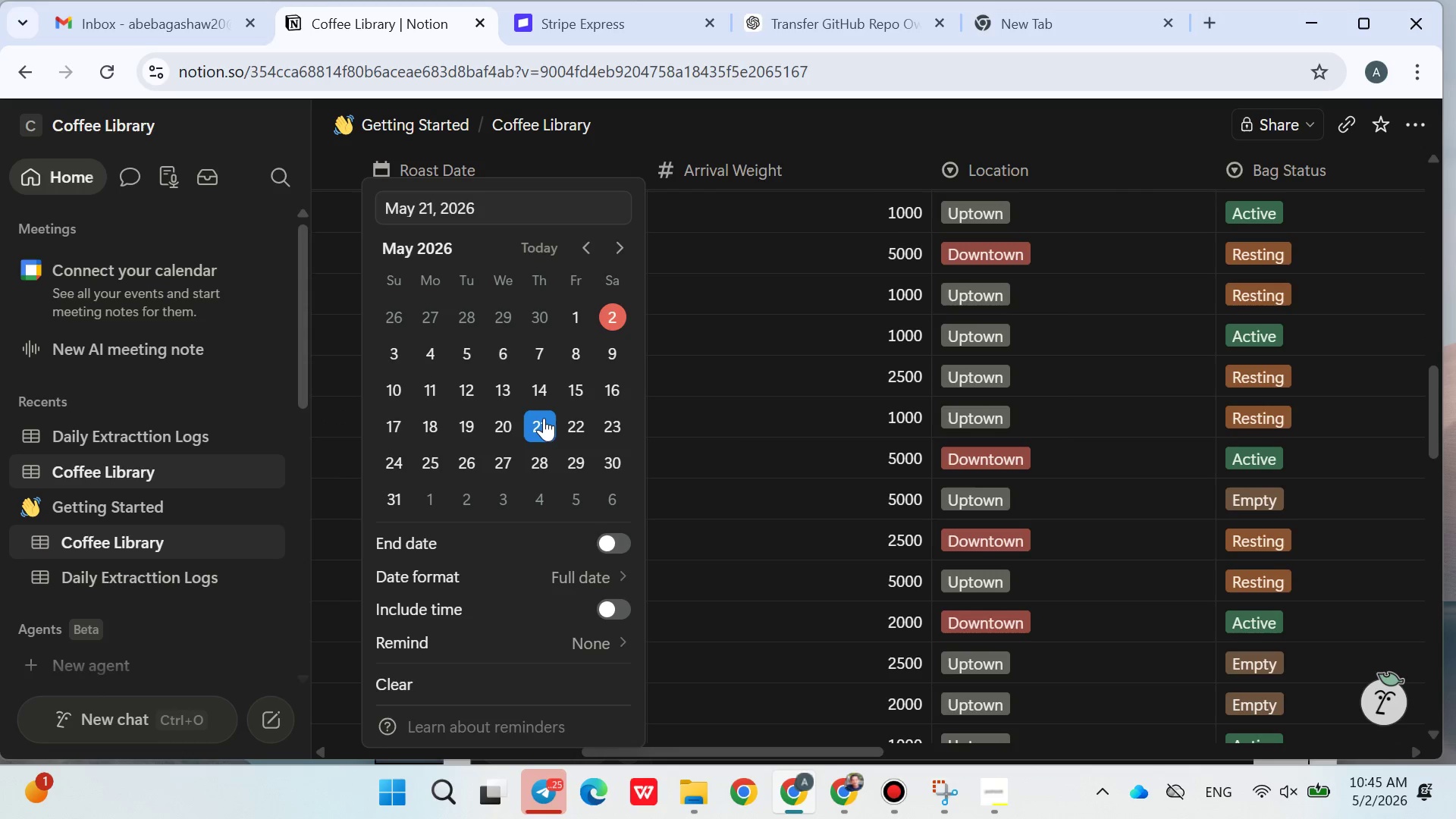 
double_click([732, 419])
 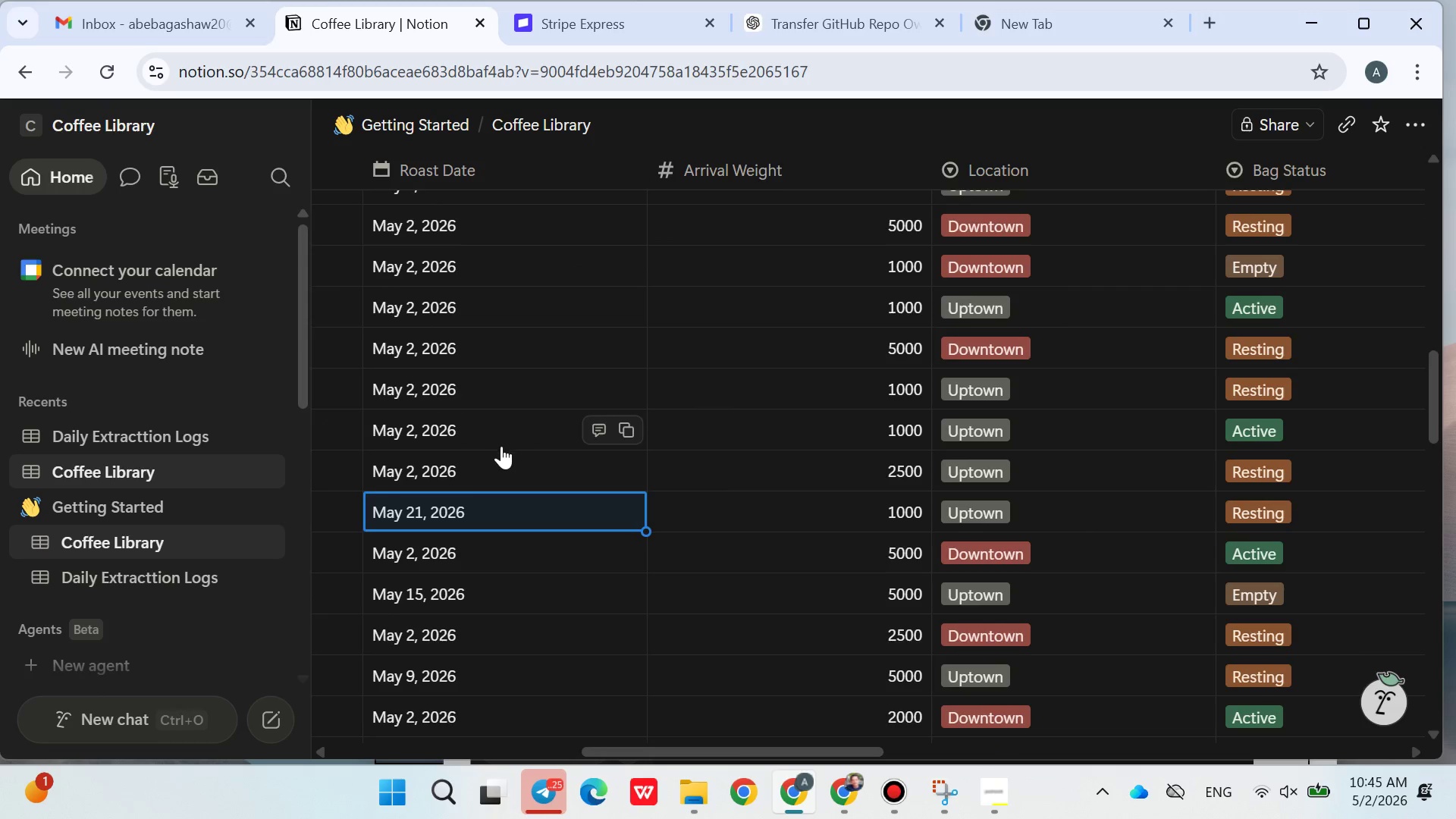 
left_click([492, 463])
 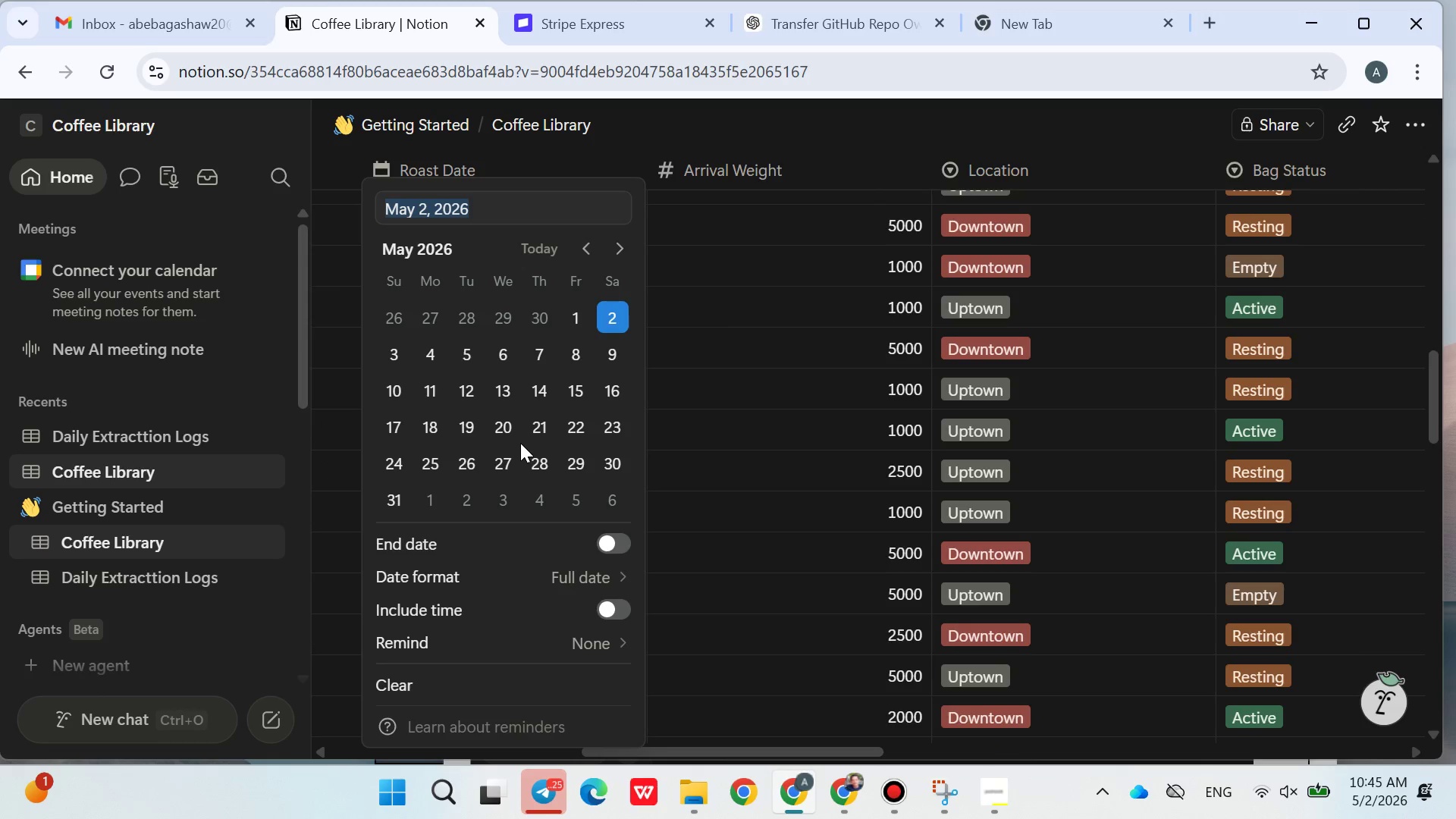 
left_click([520, 443])
 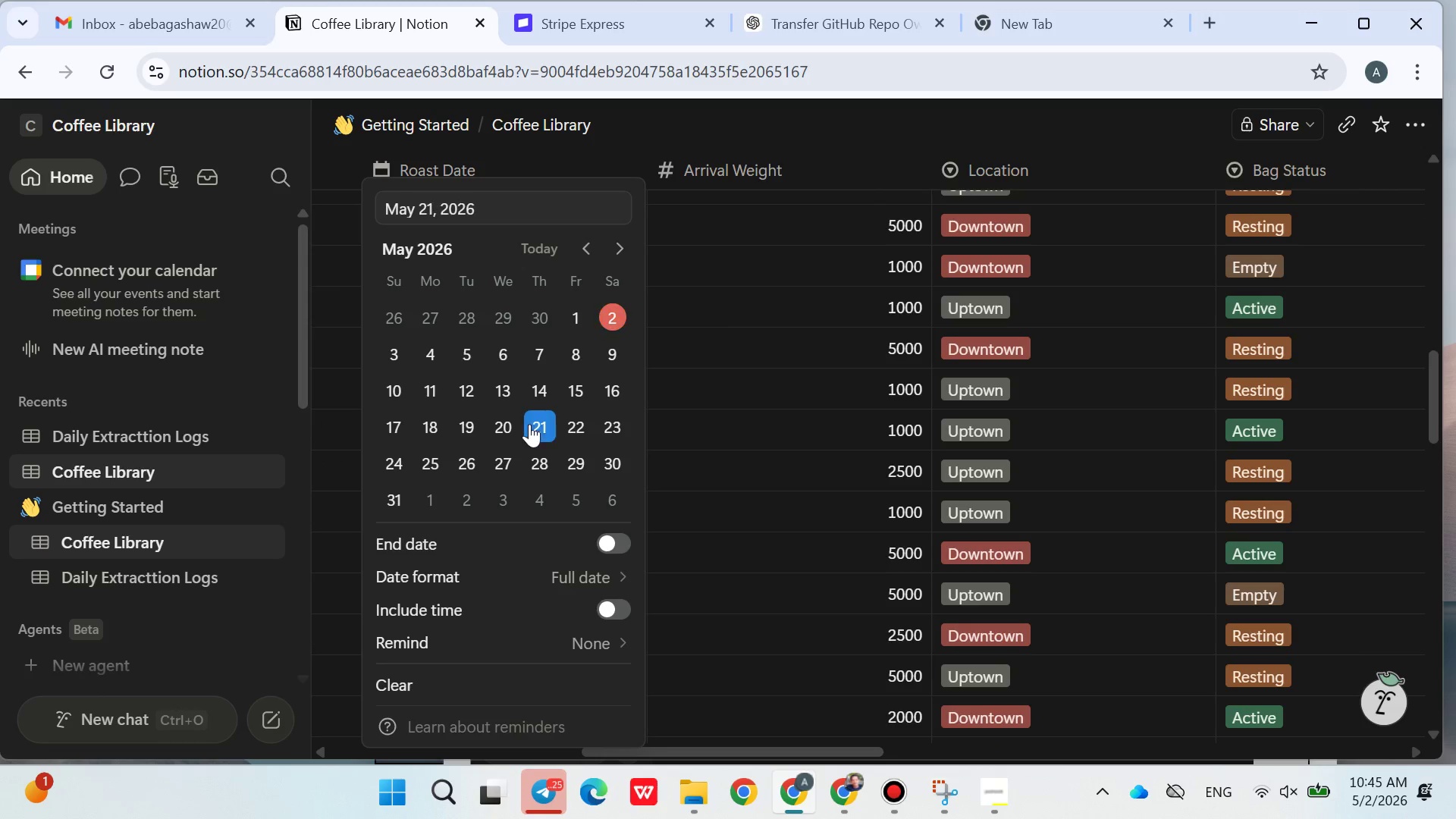 
double_click([758, 417])
 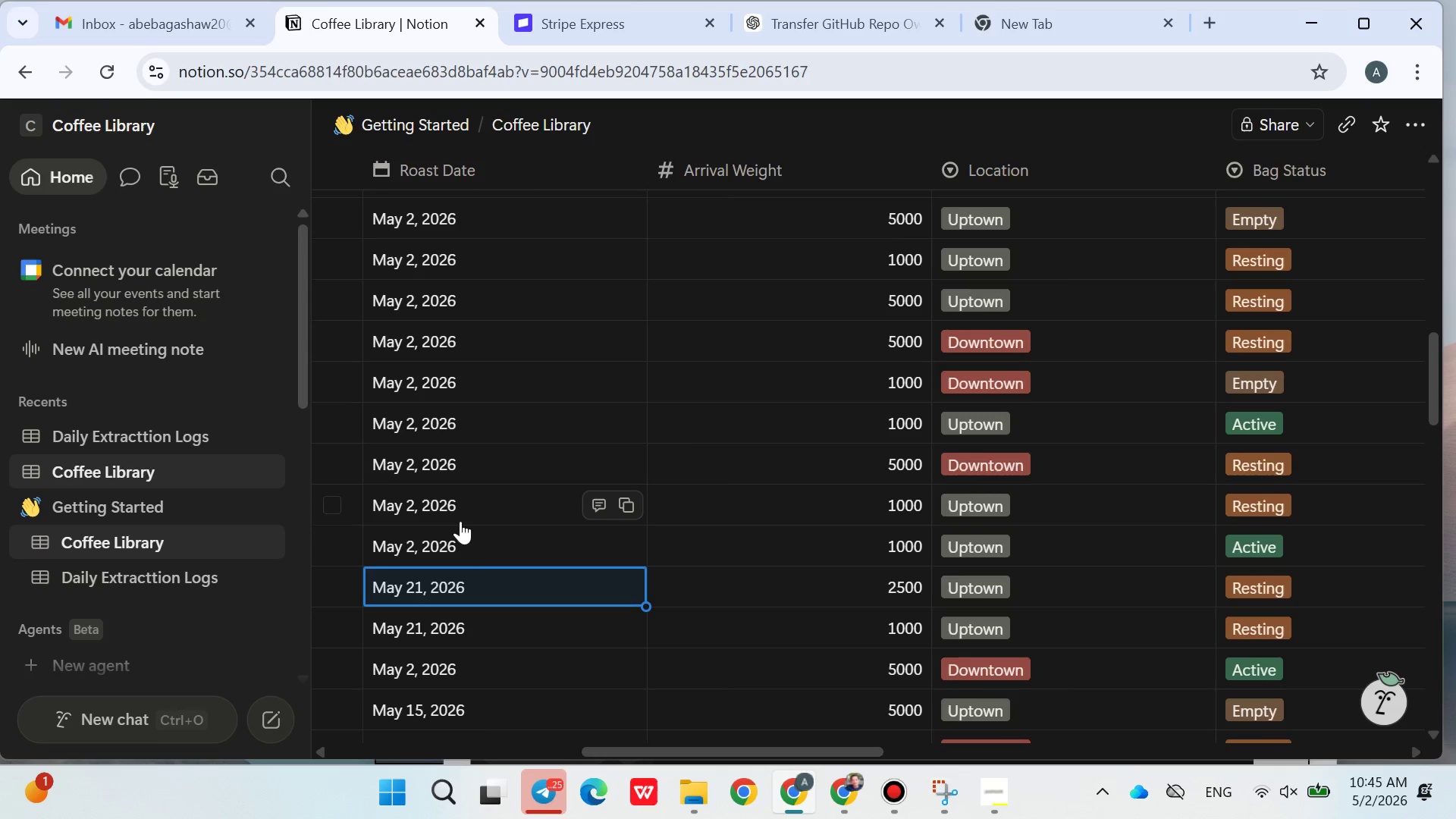 
left_click([451, 507])
 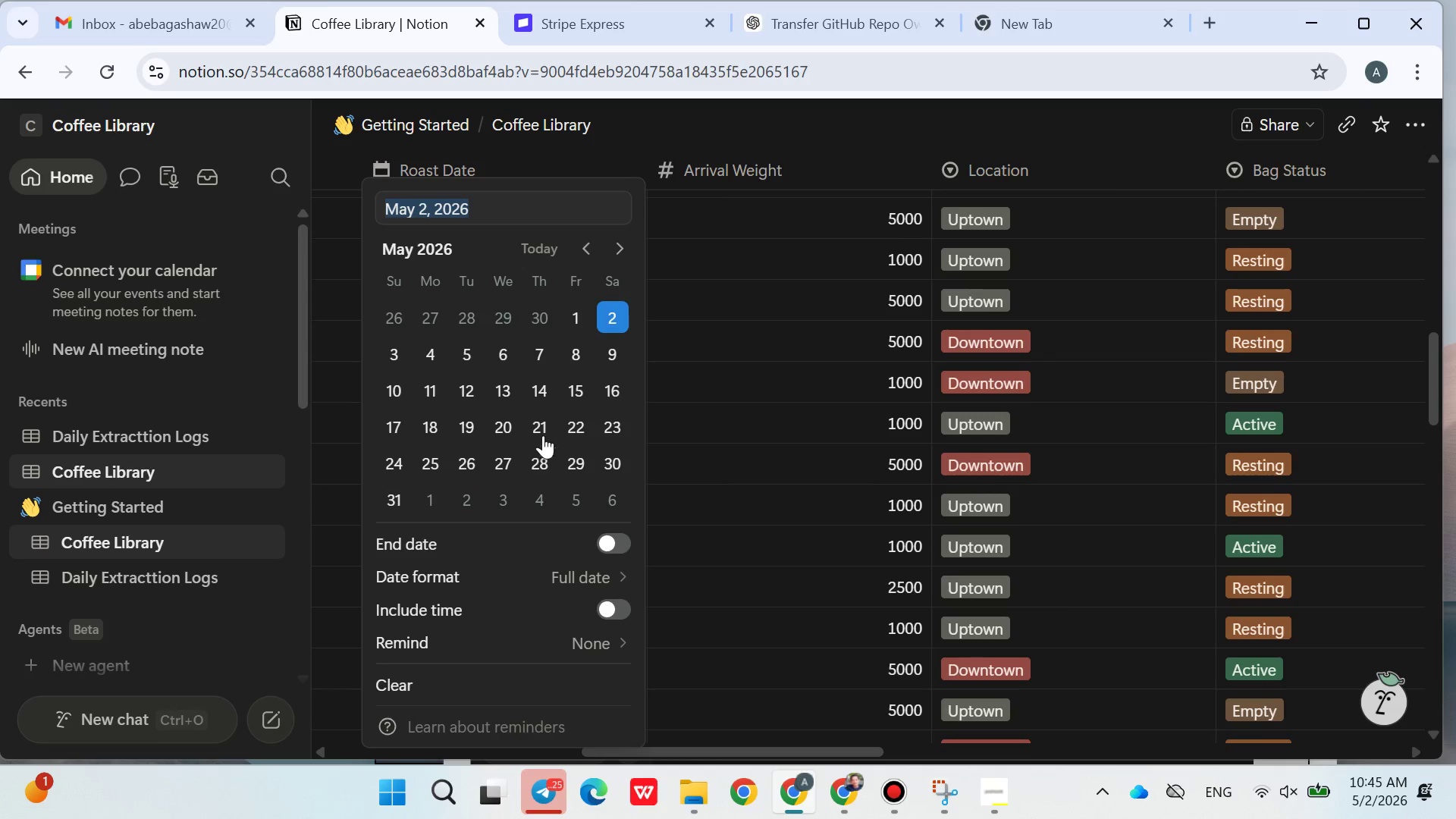 
left_click([556, 415])
 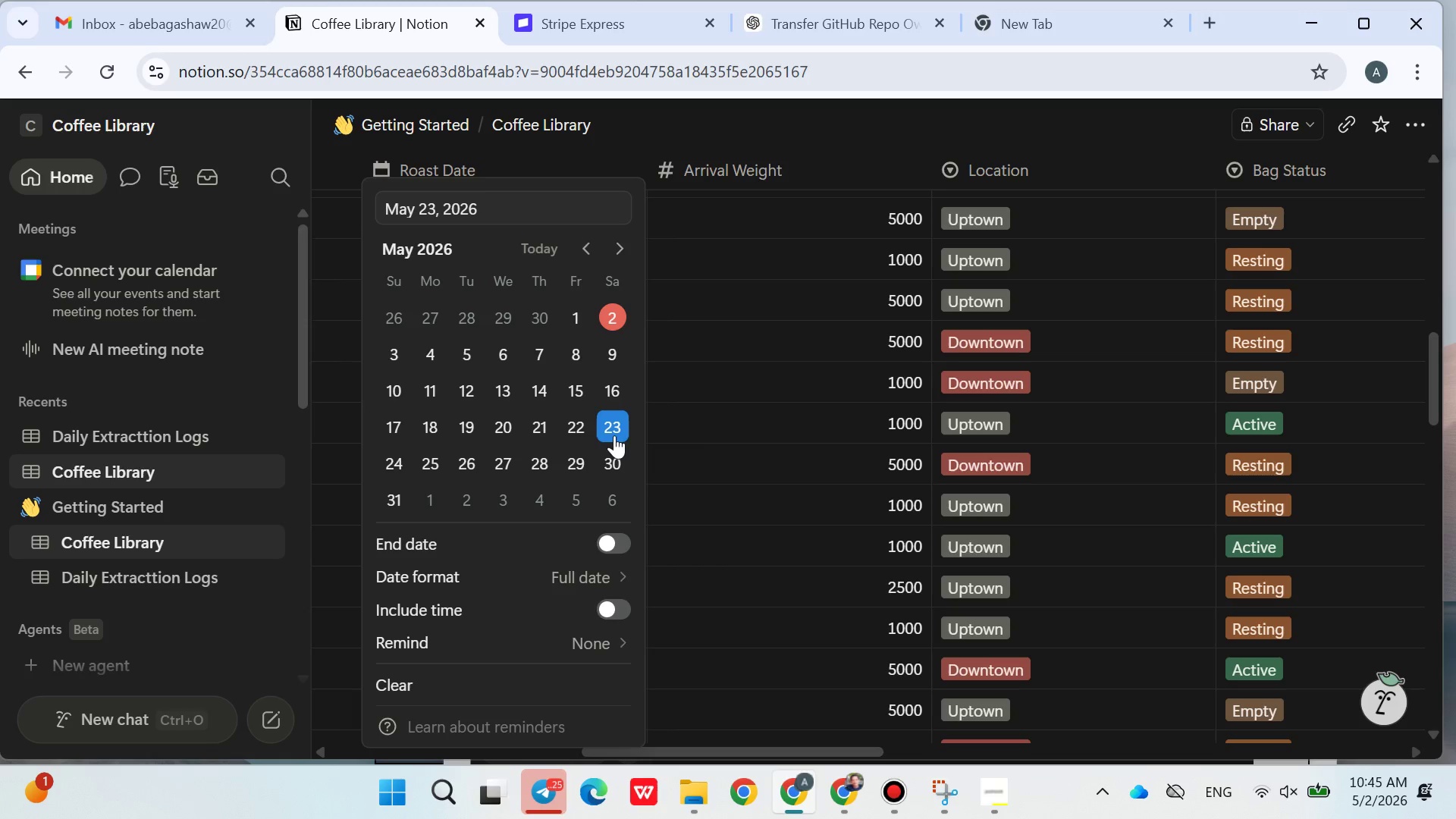 
double_click([694, 431])
 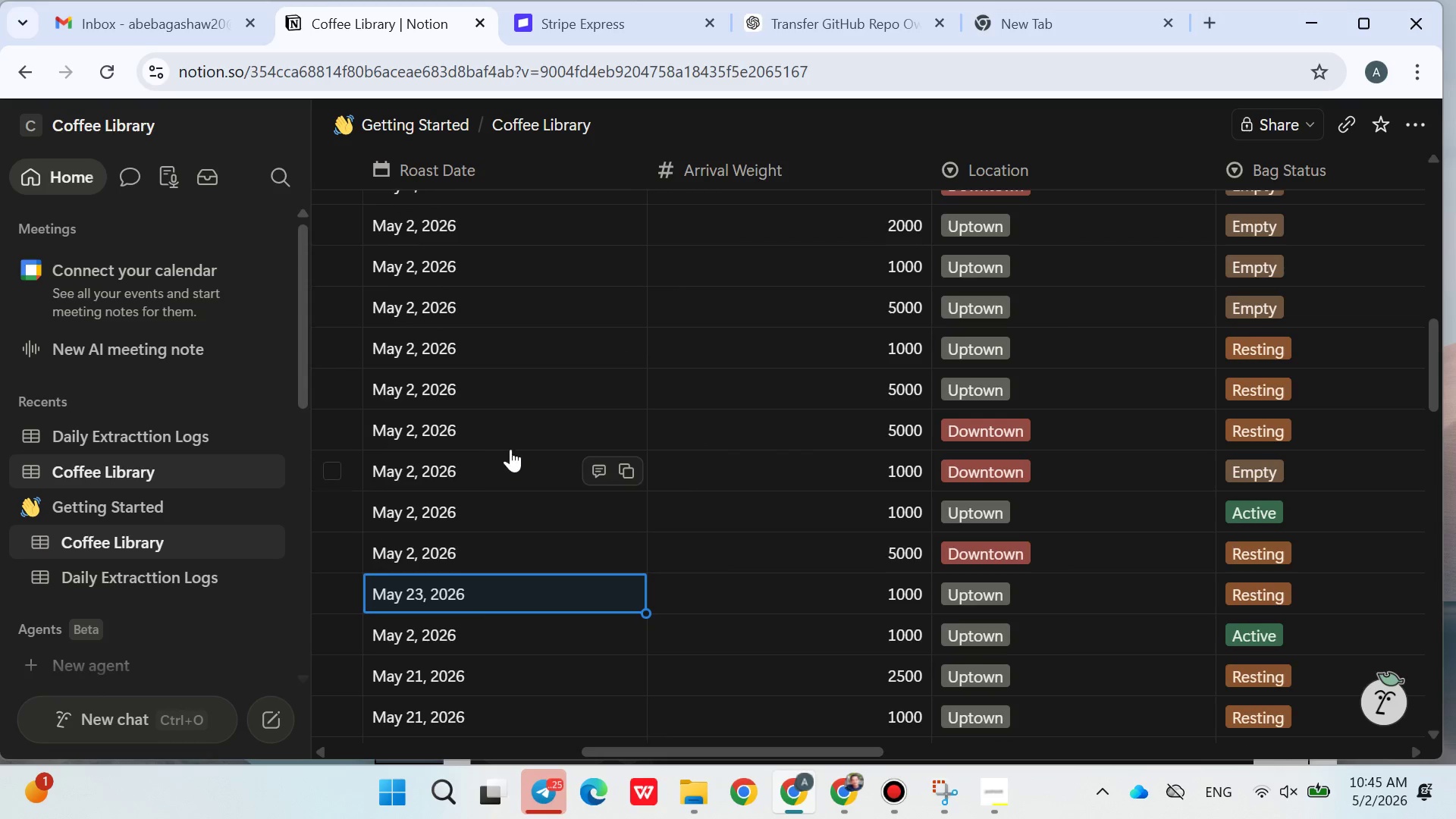 
left_click([494, 427])
 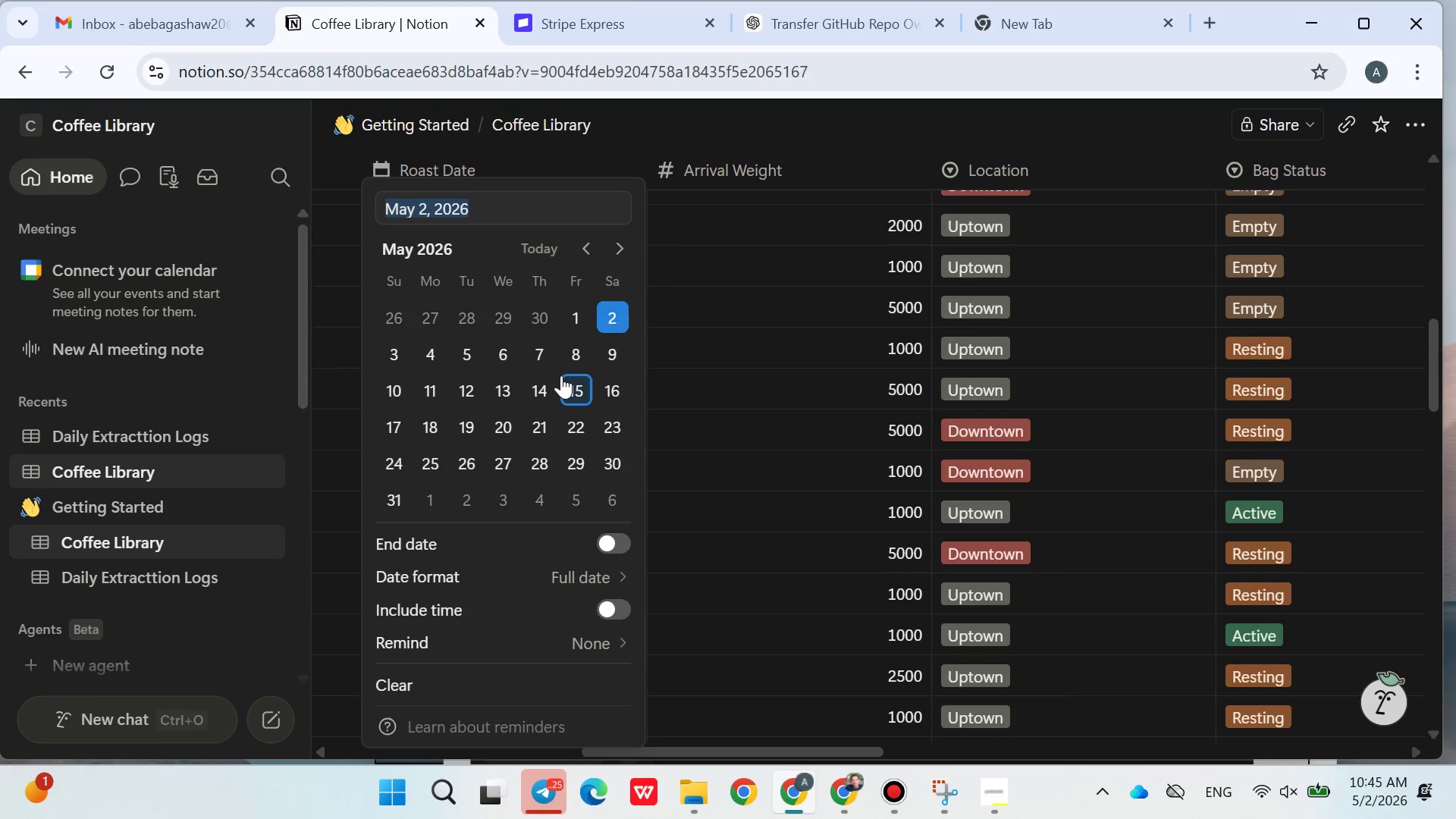 
left_click([551, 378])
 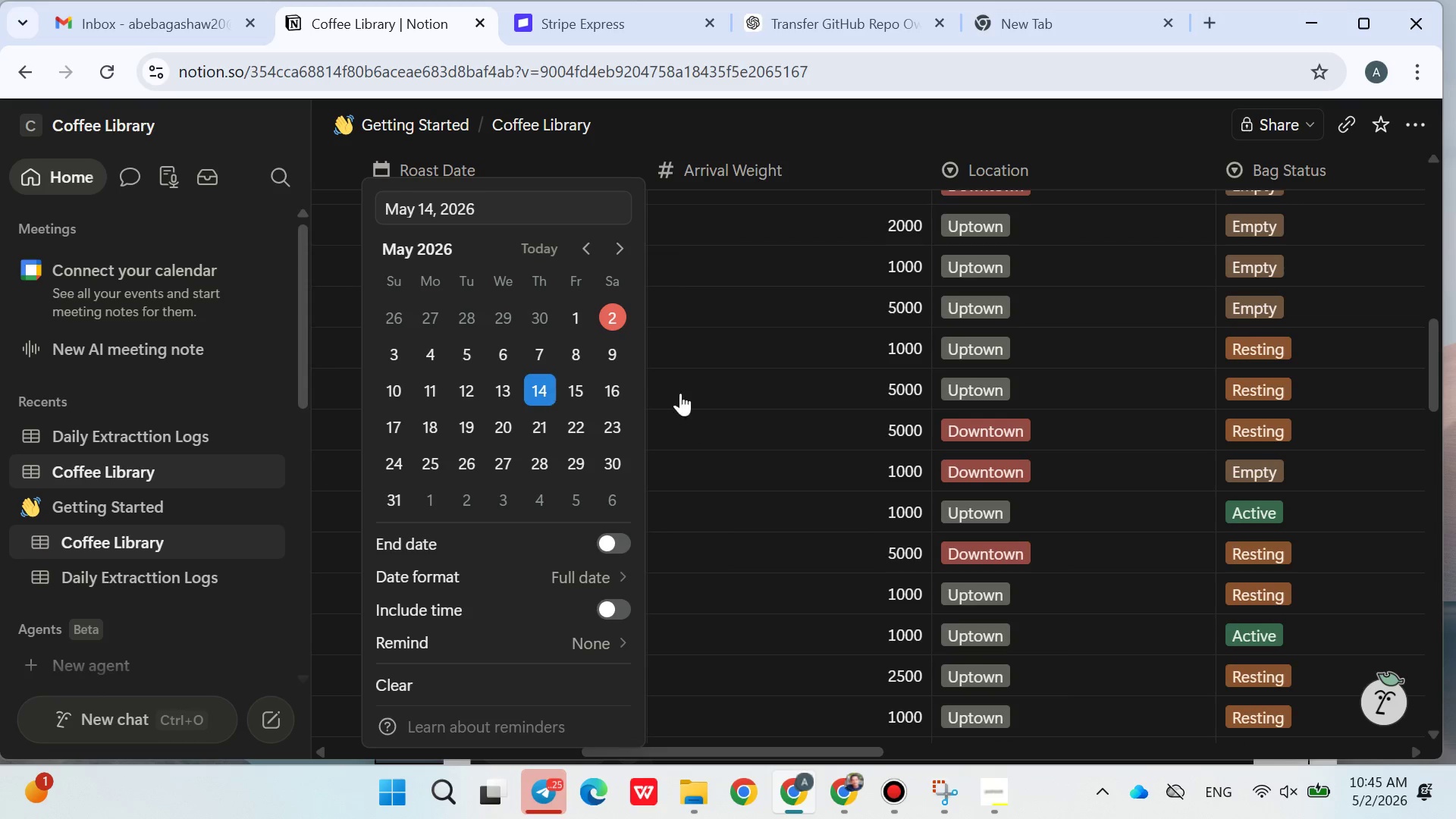 
left_click([740, 418])
 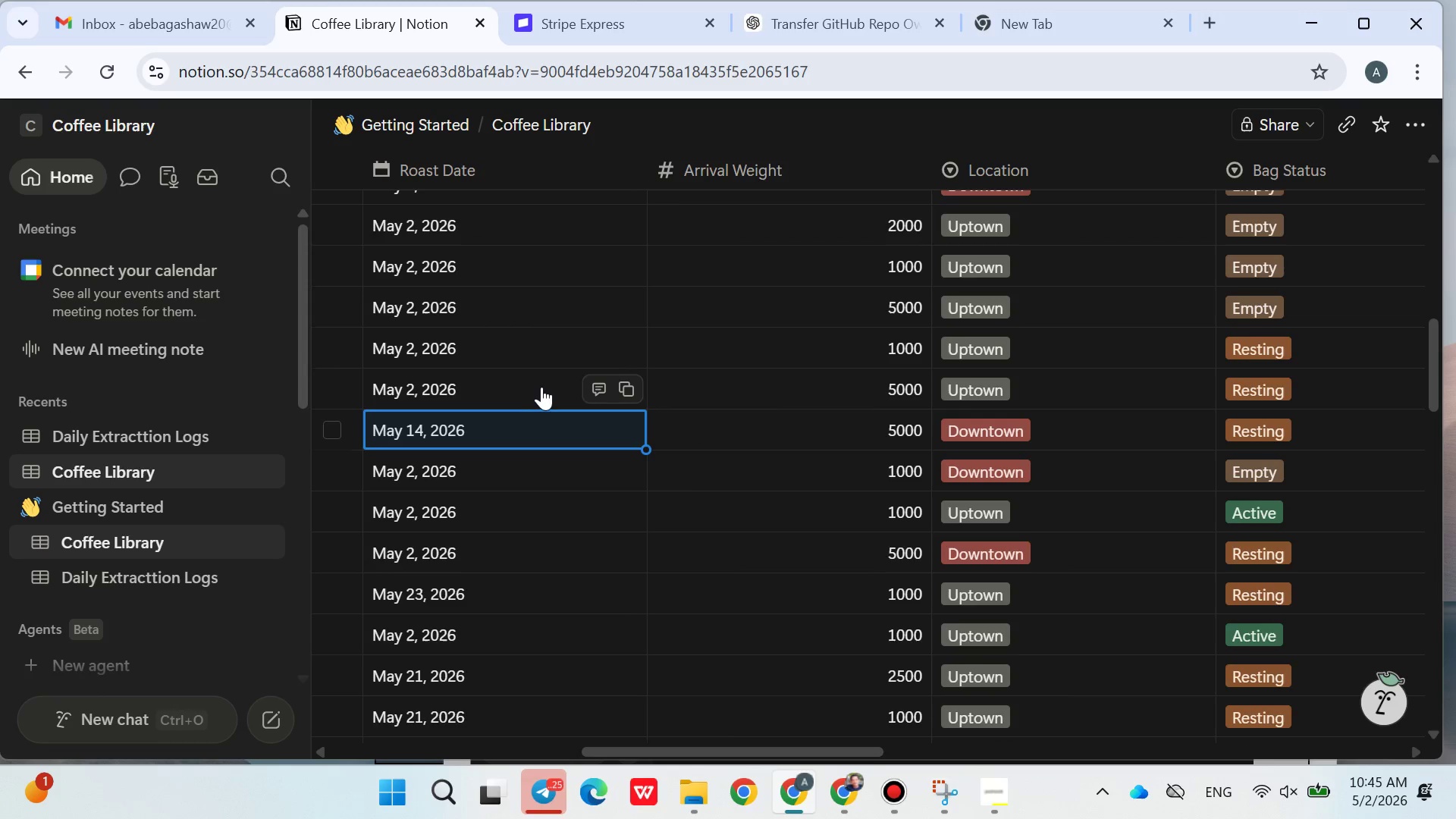 
left_click([536, 383])
 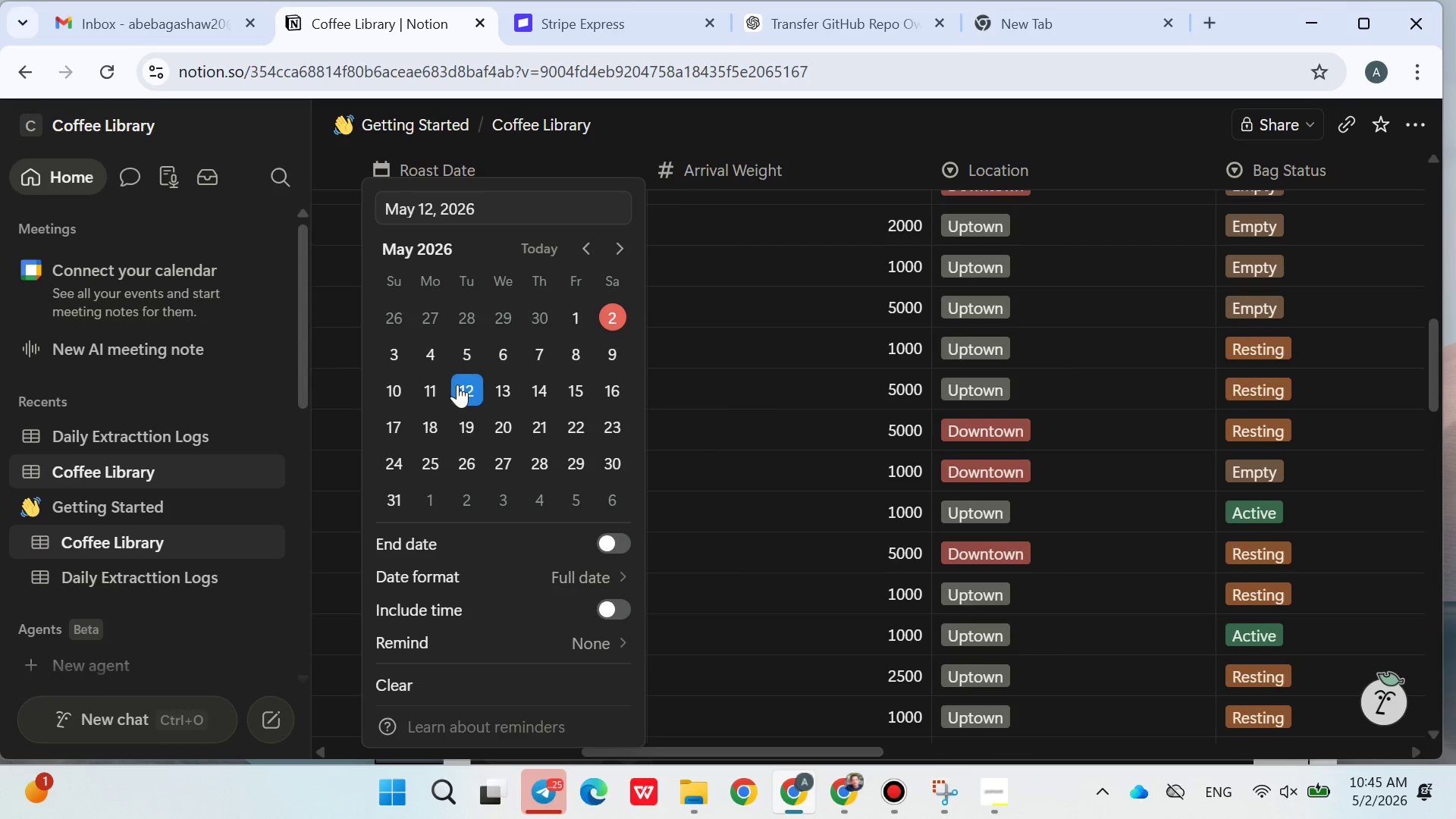 
double_click([751, 443])
 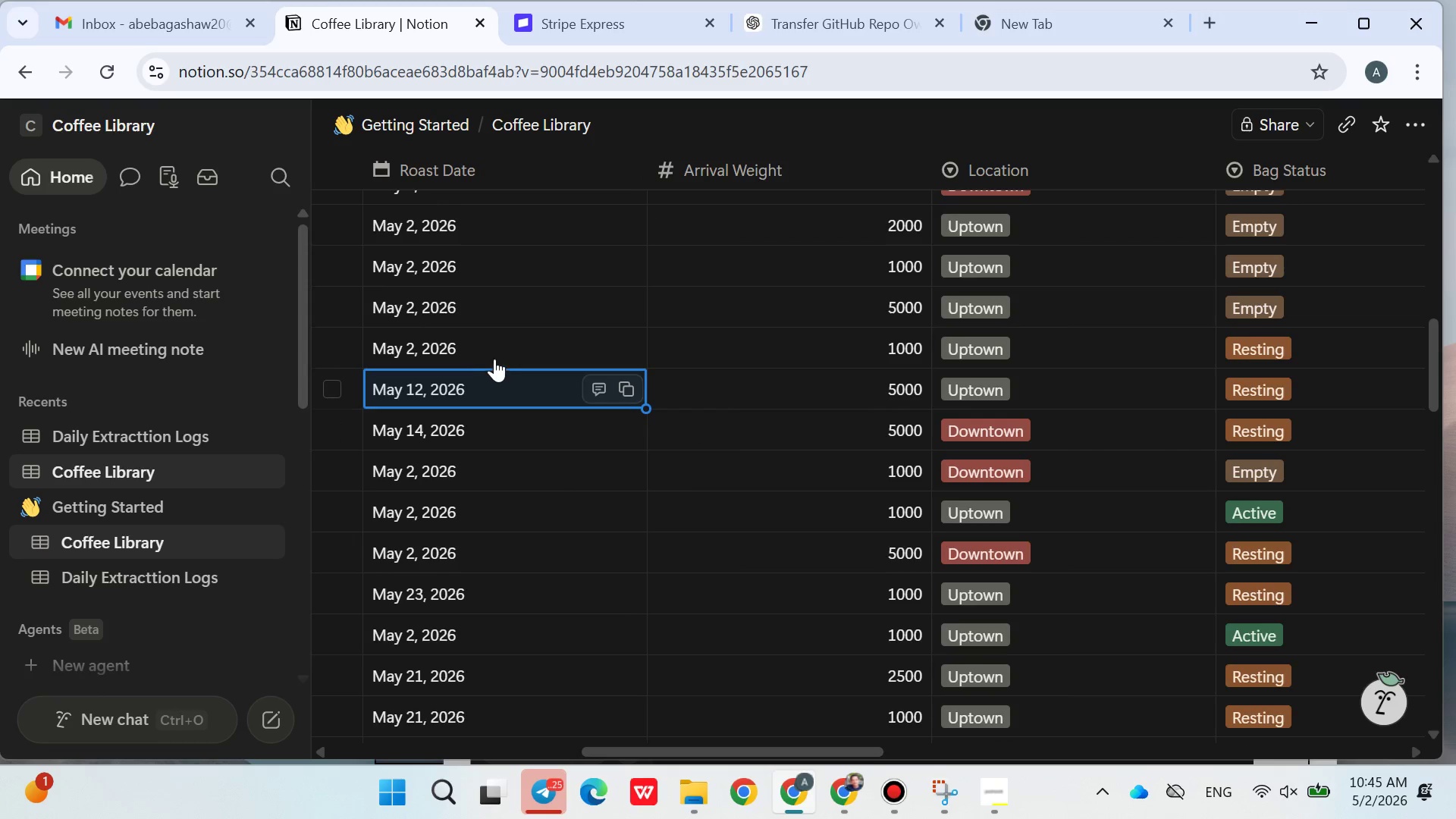 
left_click([488, 357])
 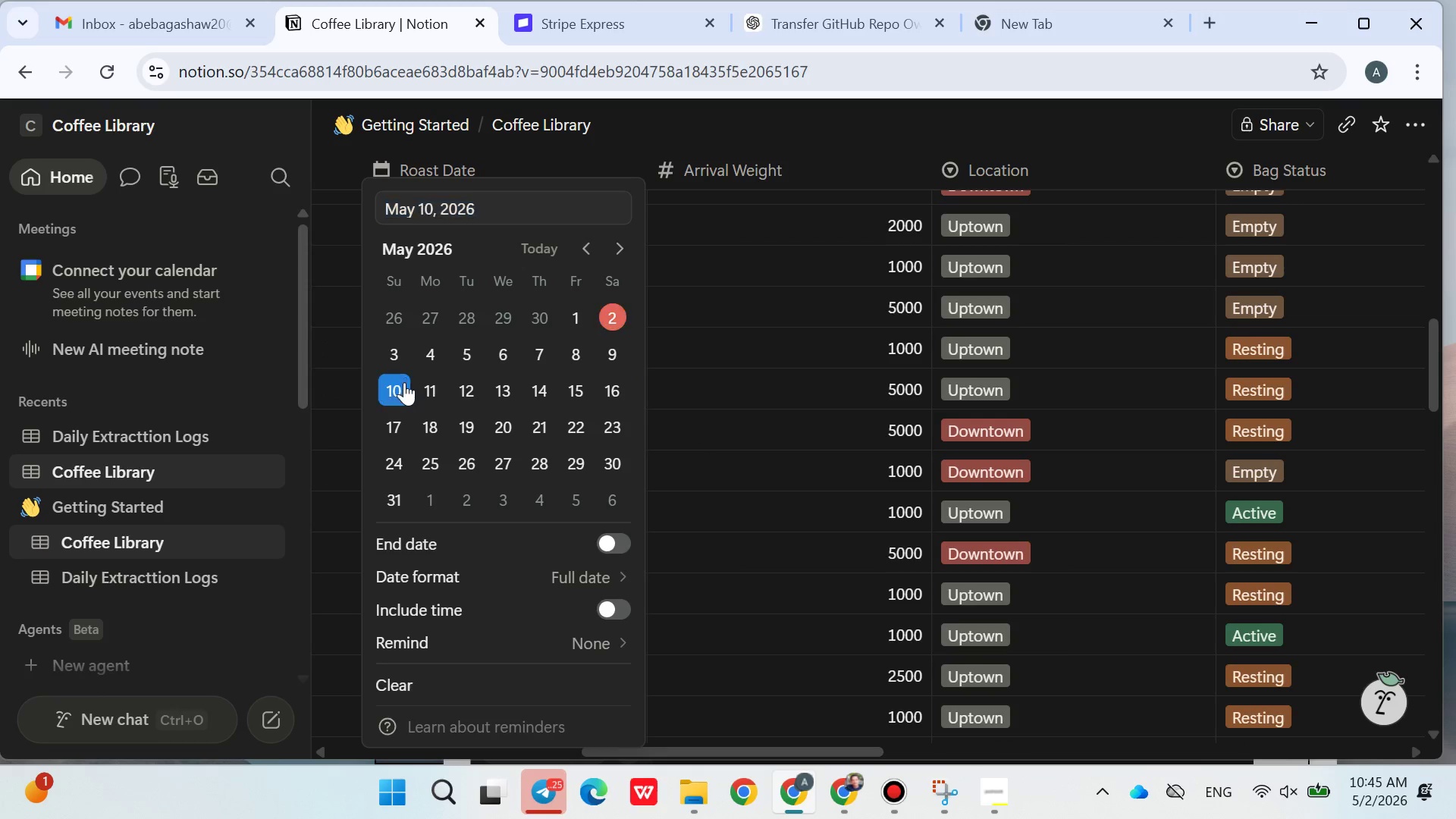 
double_click([814, 431])
 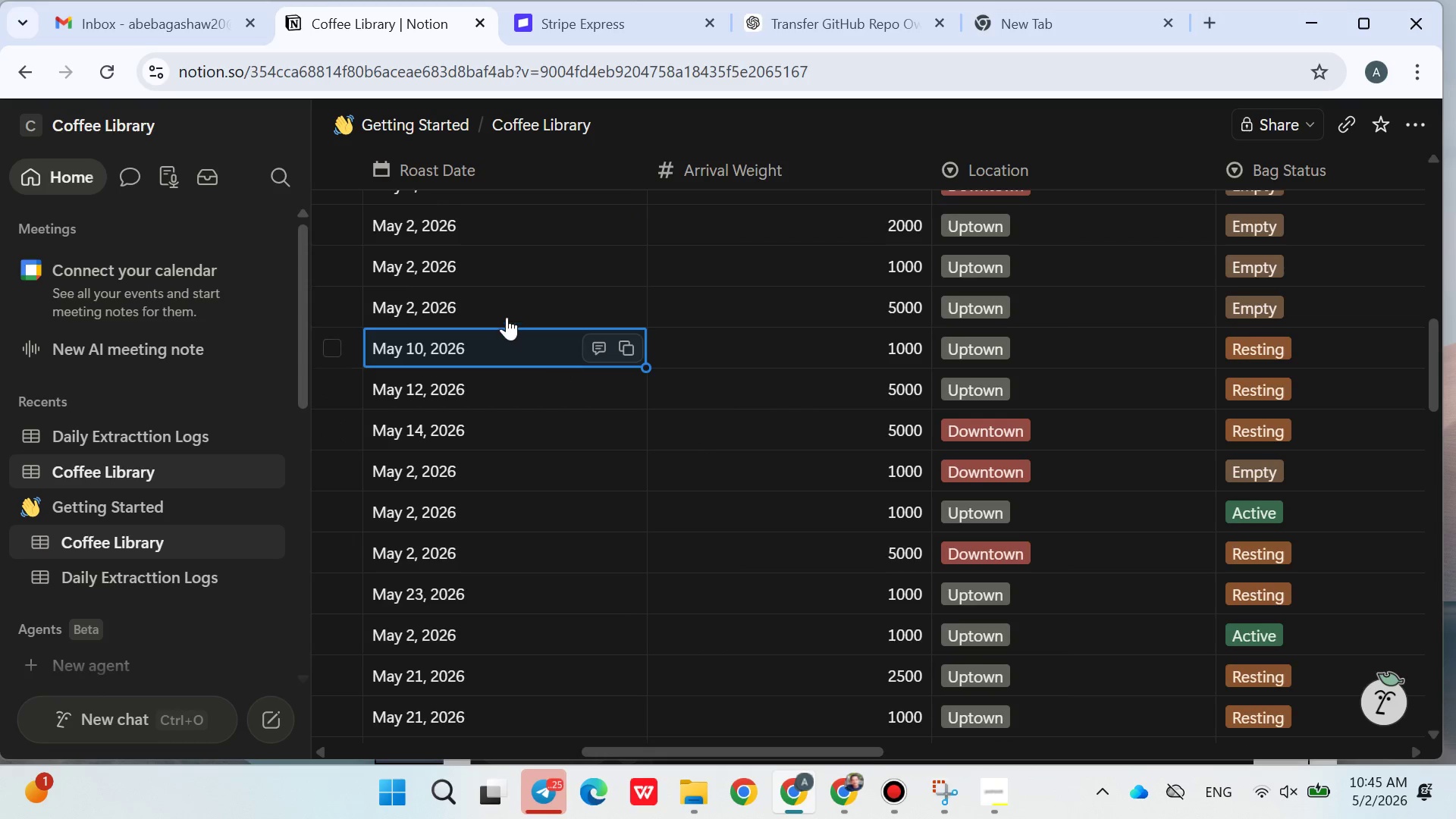 
left_click([505, 315])
 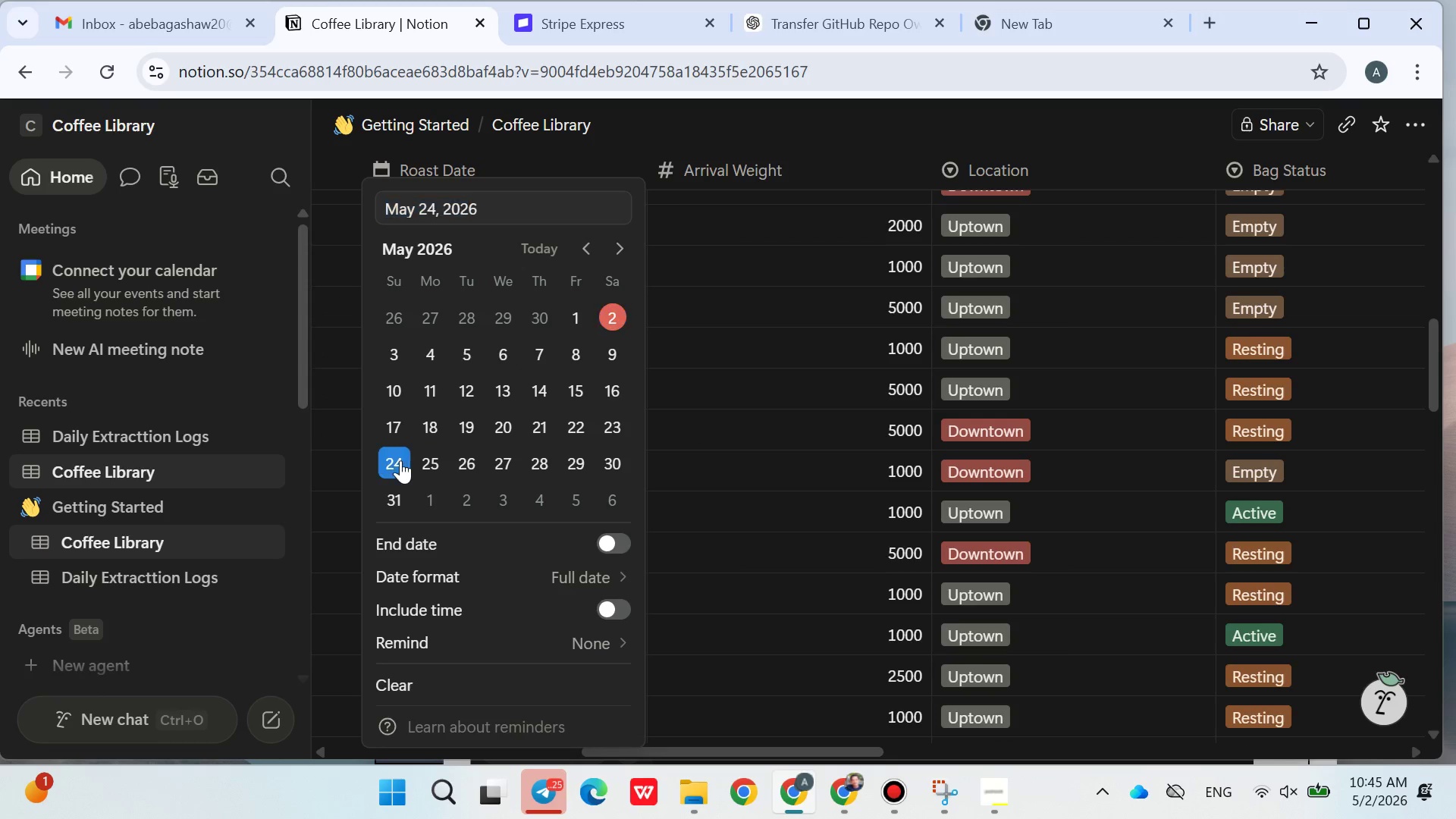 
double_click([789, 463])
 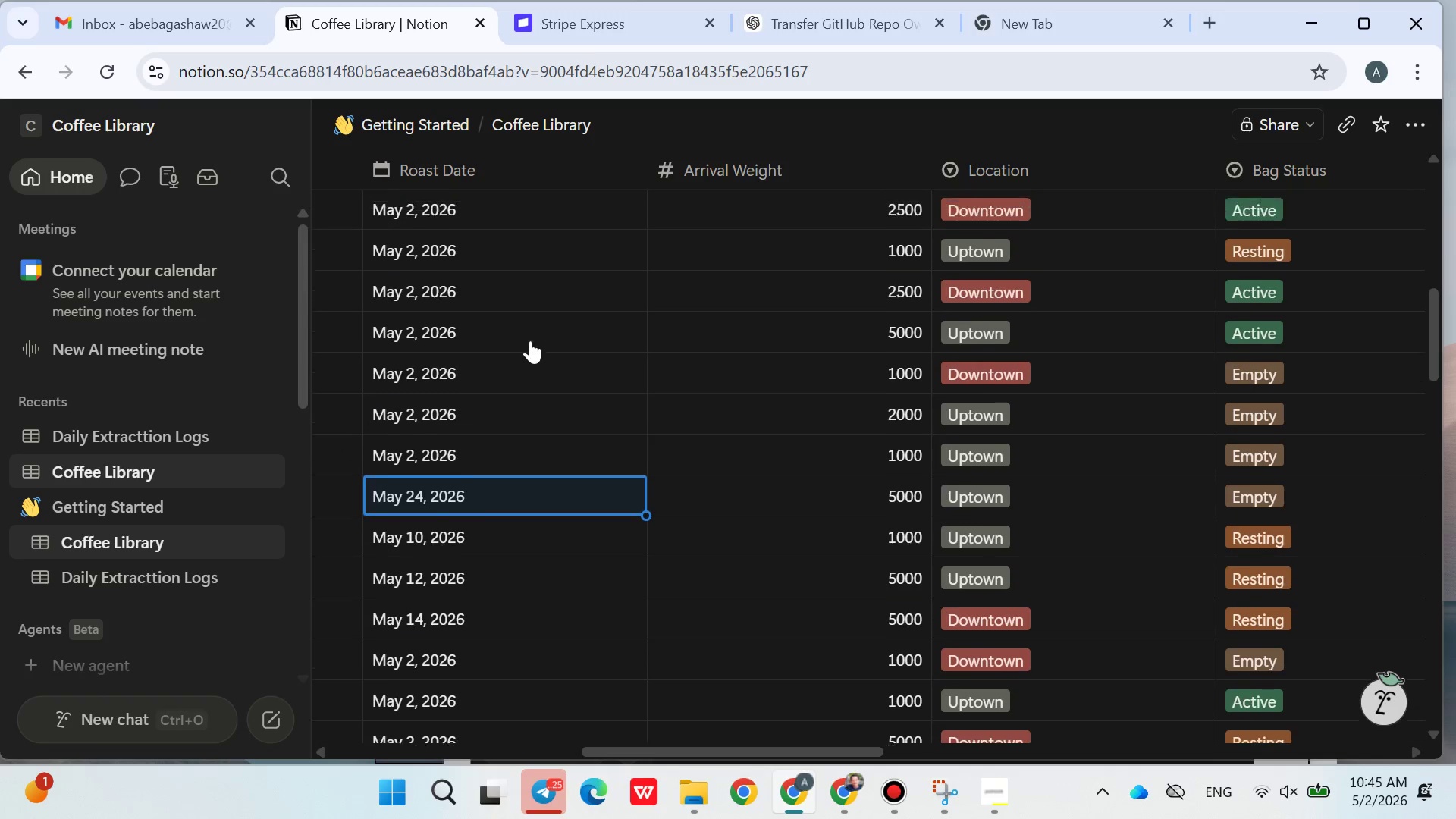 
left_click([507, 403])
 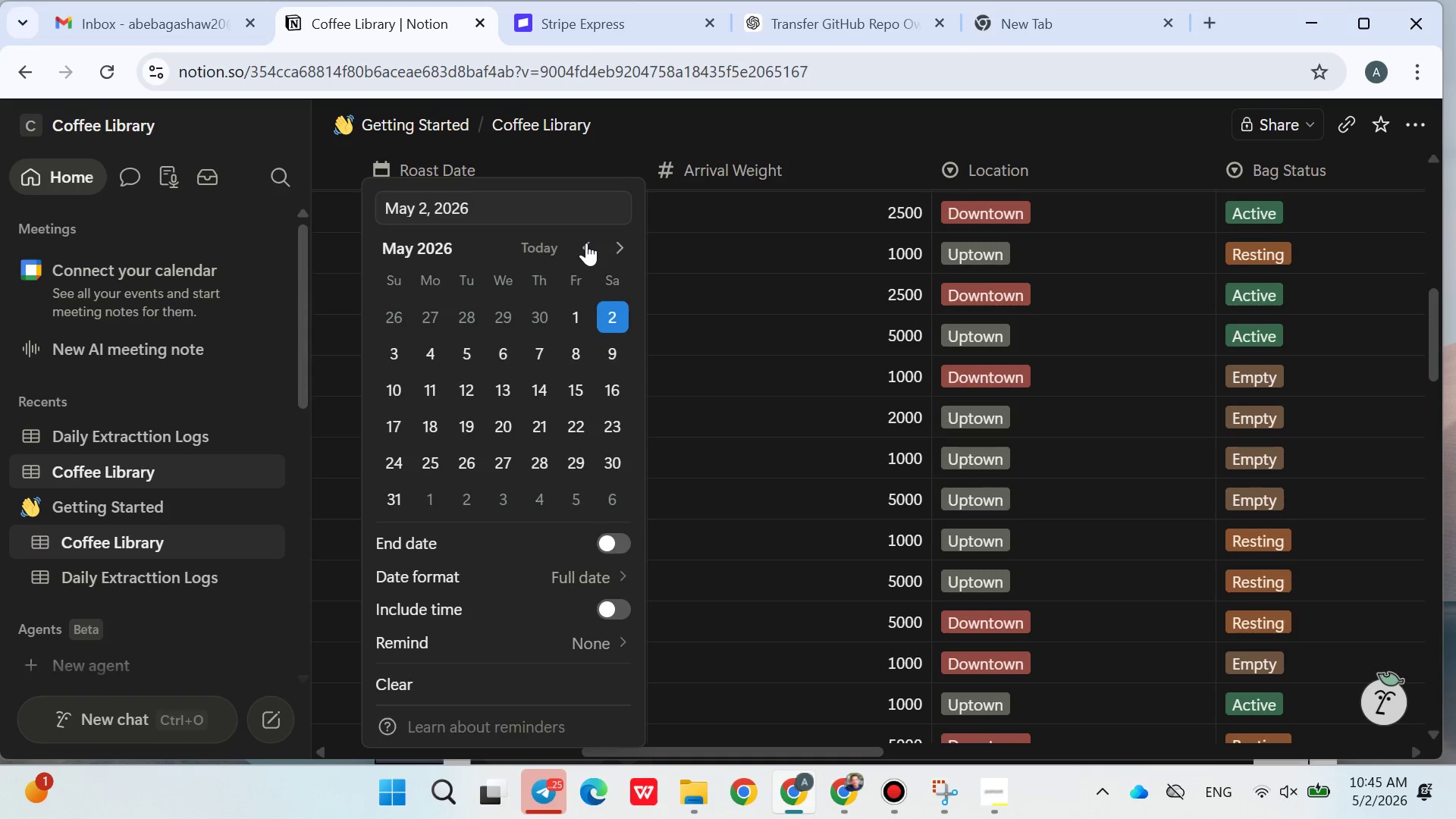 
double_click([527, 392])
 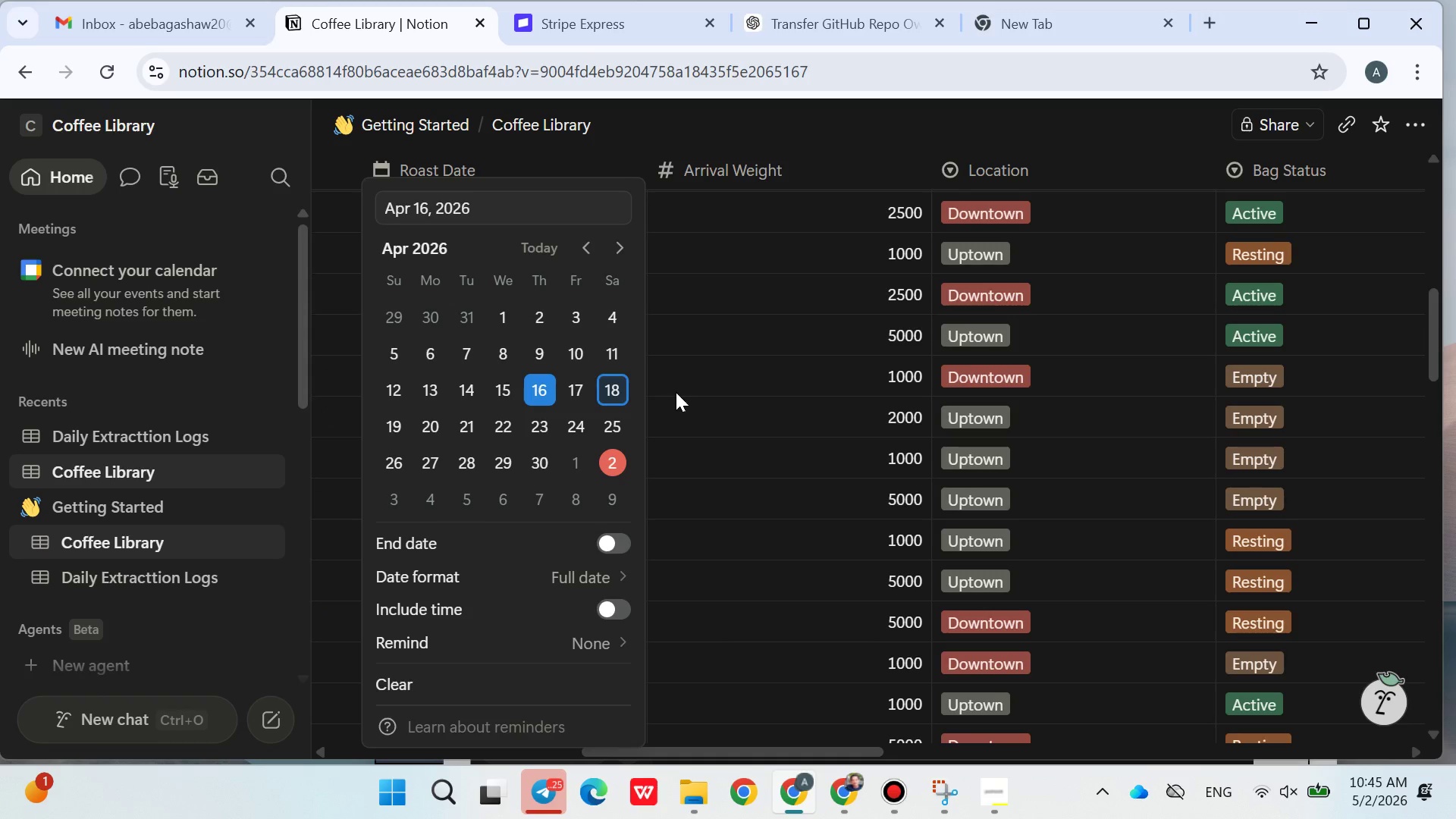 
left_click([685, 394])
 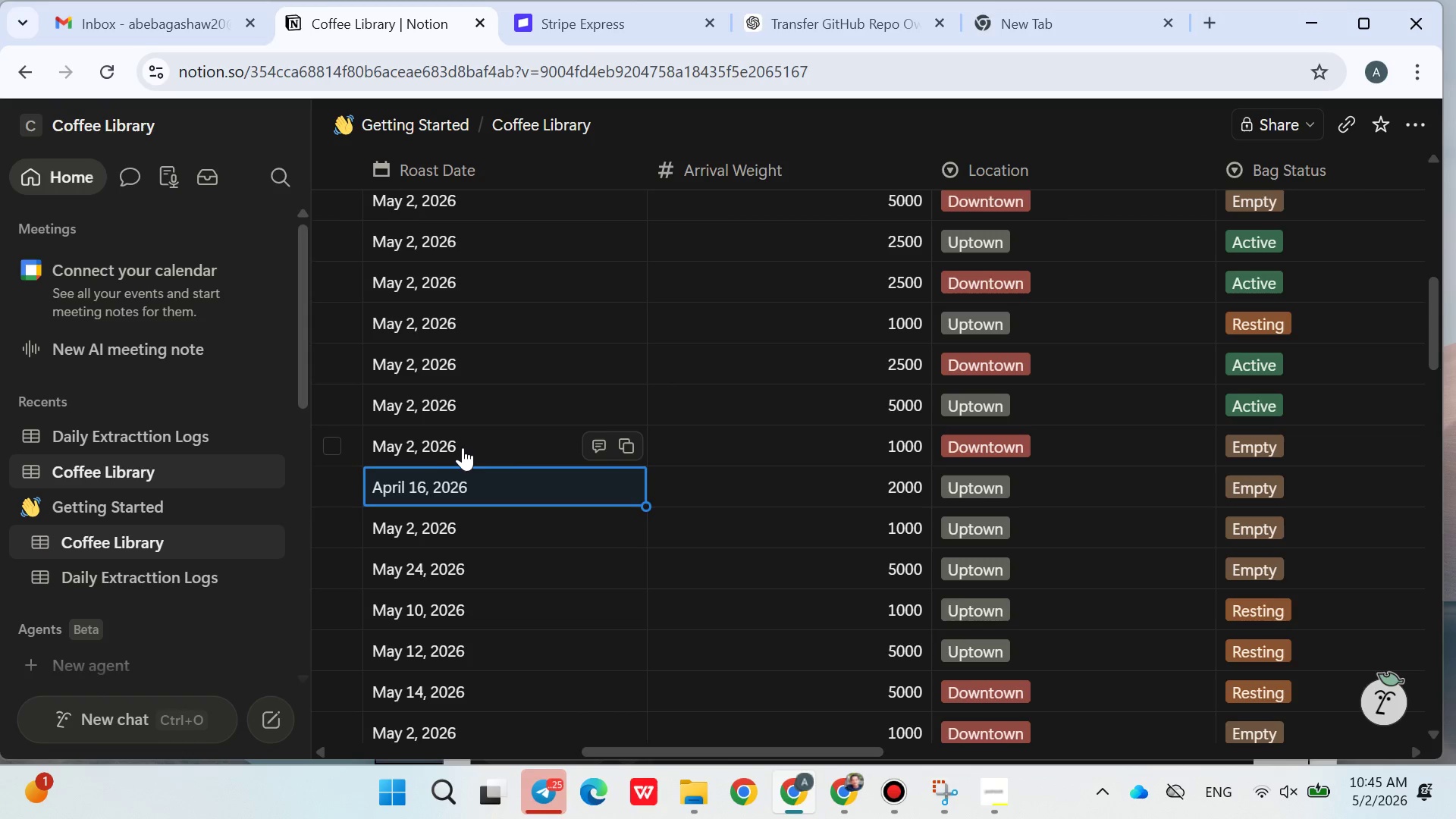 
left_click([460, 444])
 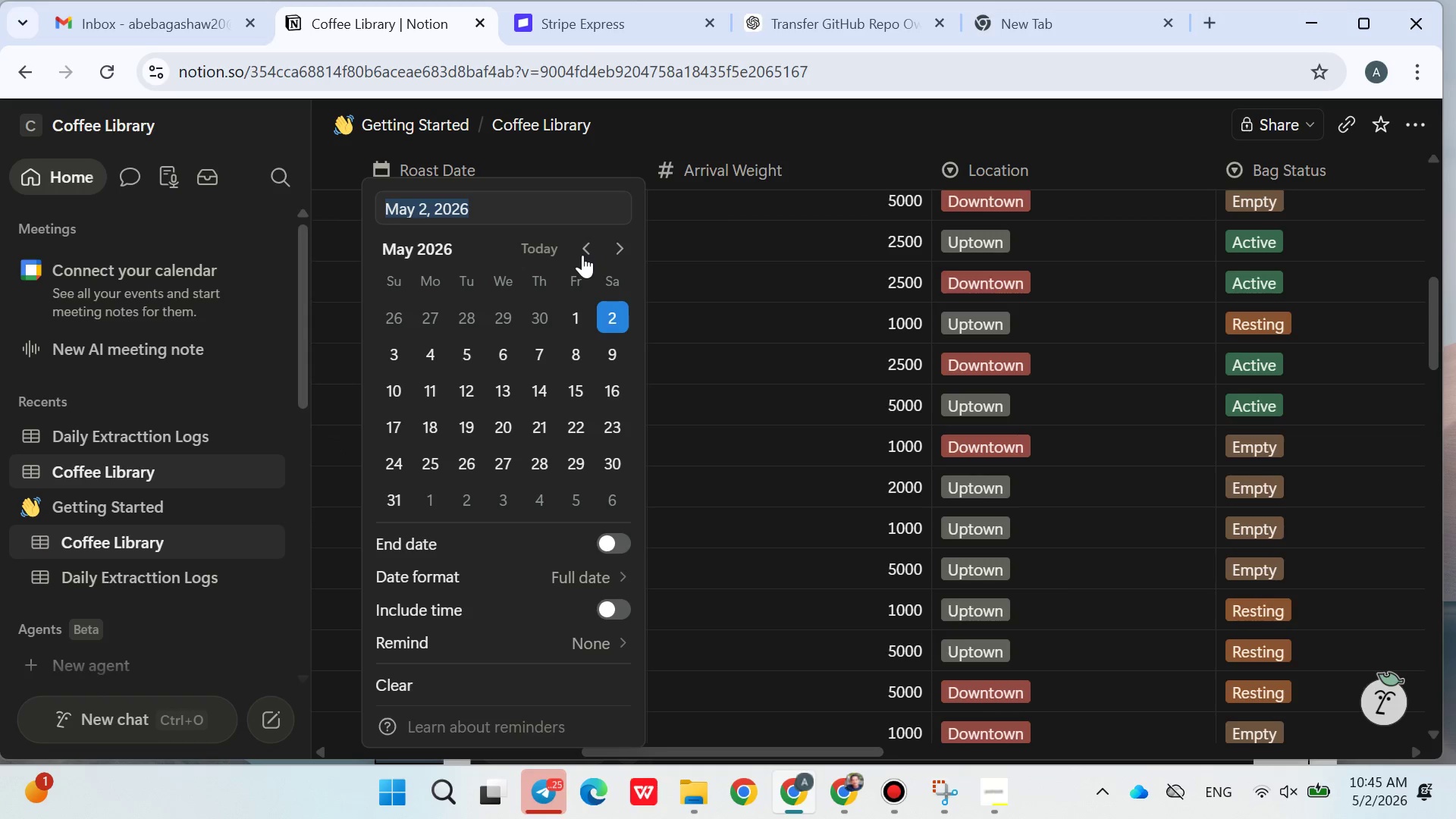 
left_click([584, 252])
 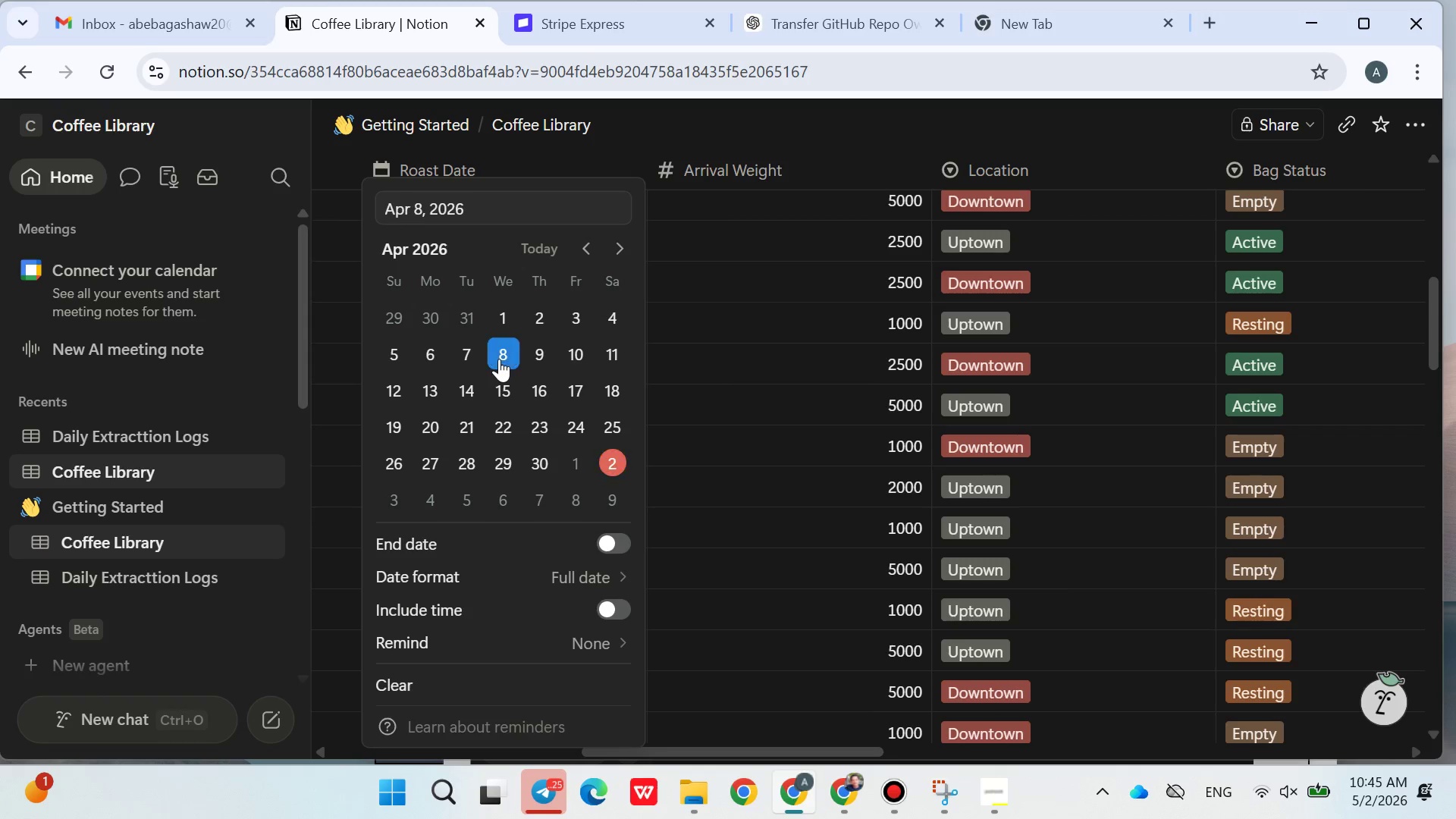 
double_click([826, 428])
 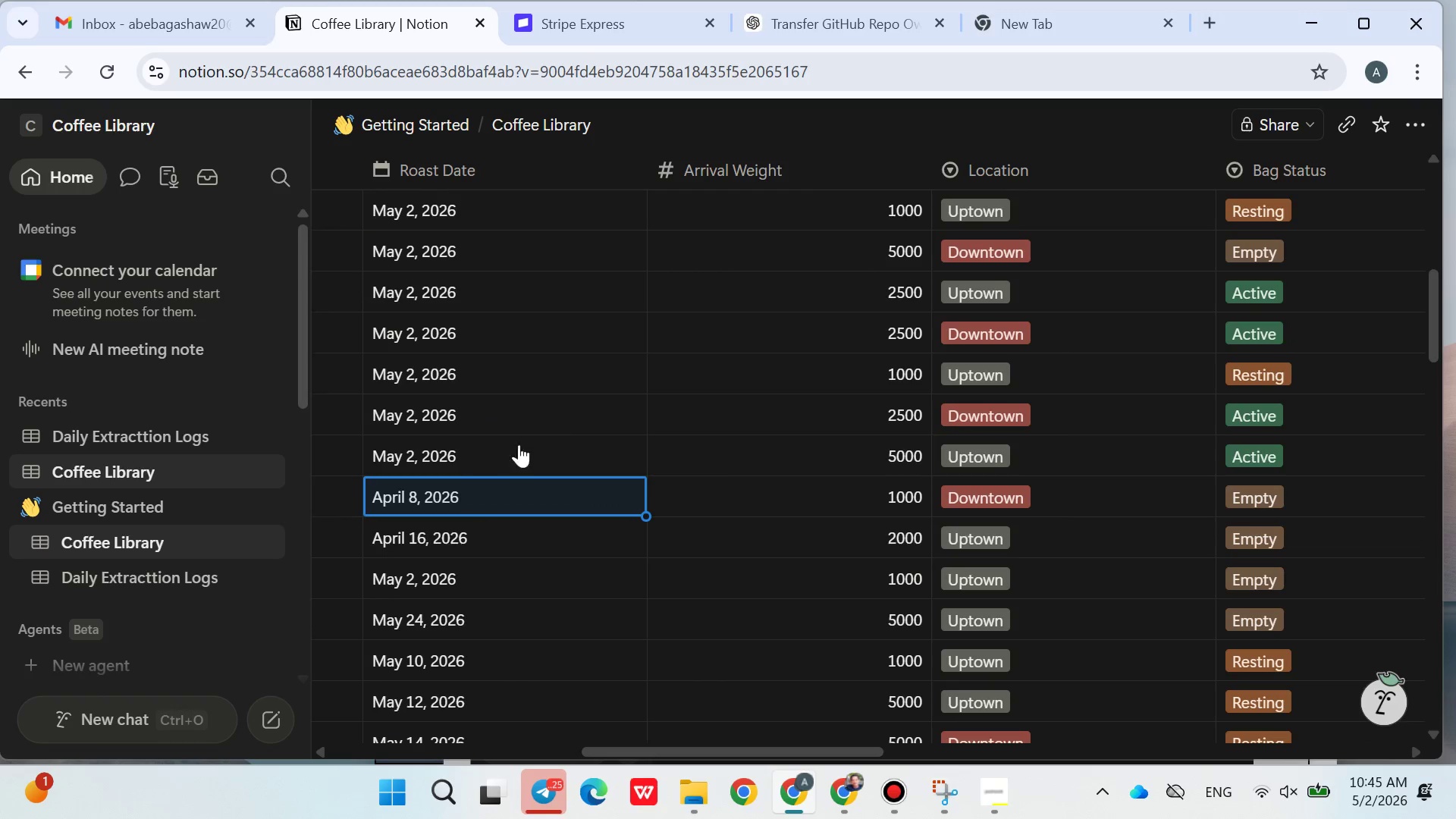 
left_click([475, 451])
 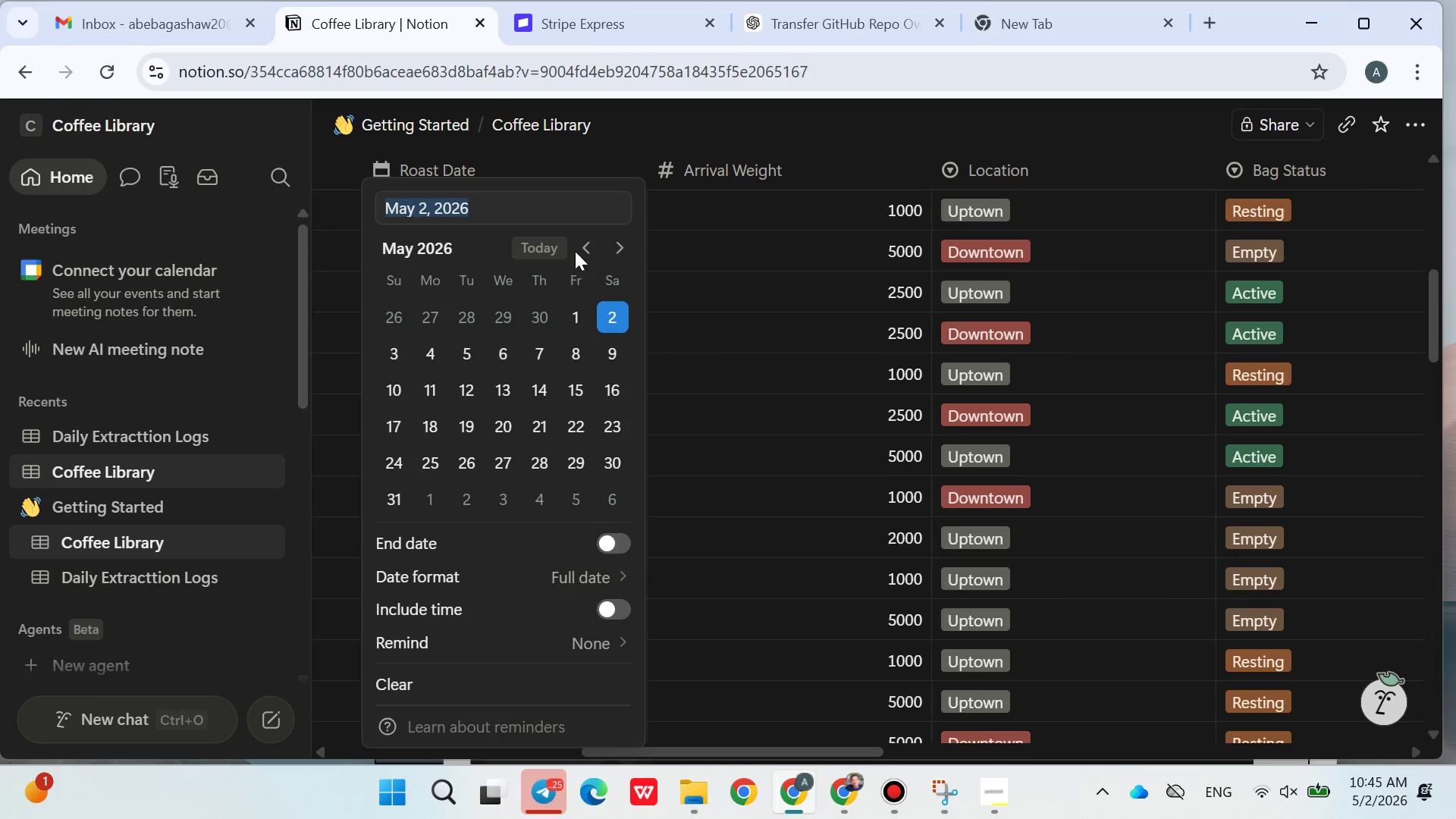 
left_click([588, 243])
 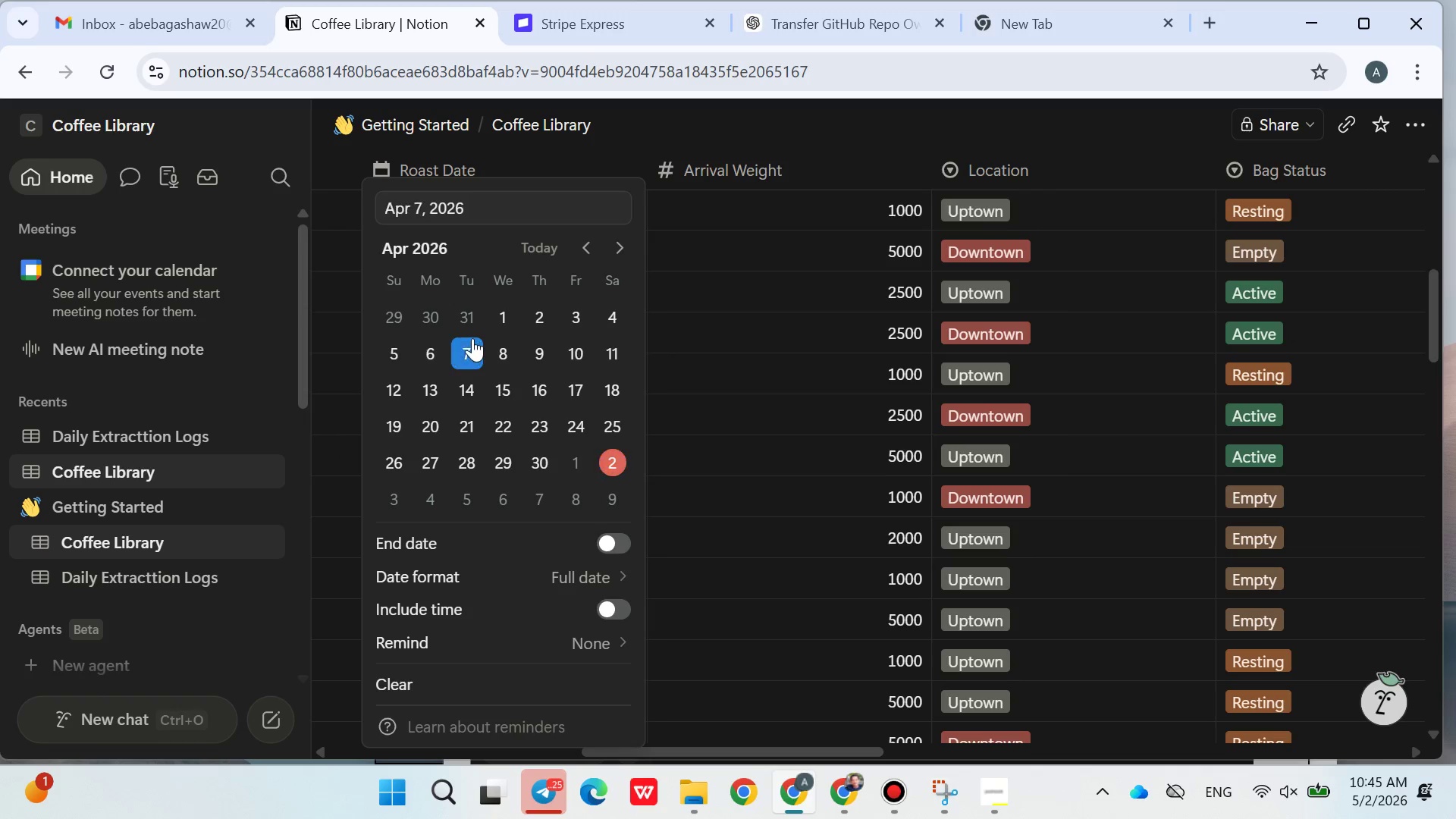 
double_click([790, 384])
 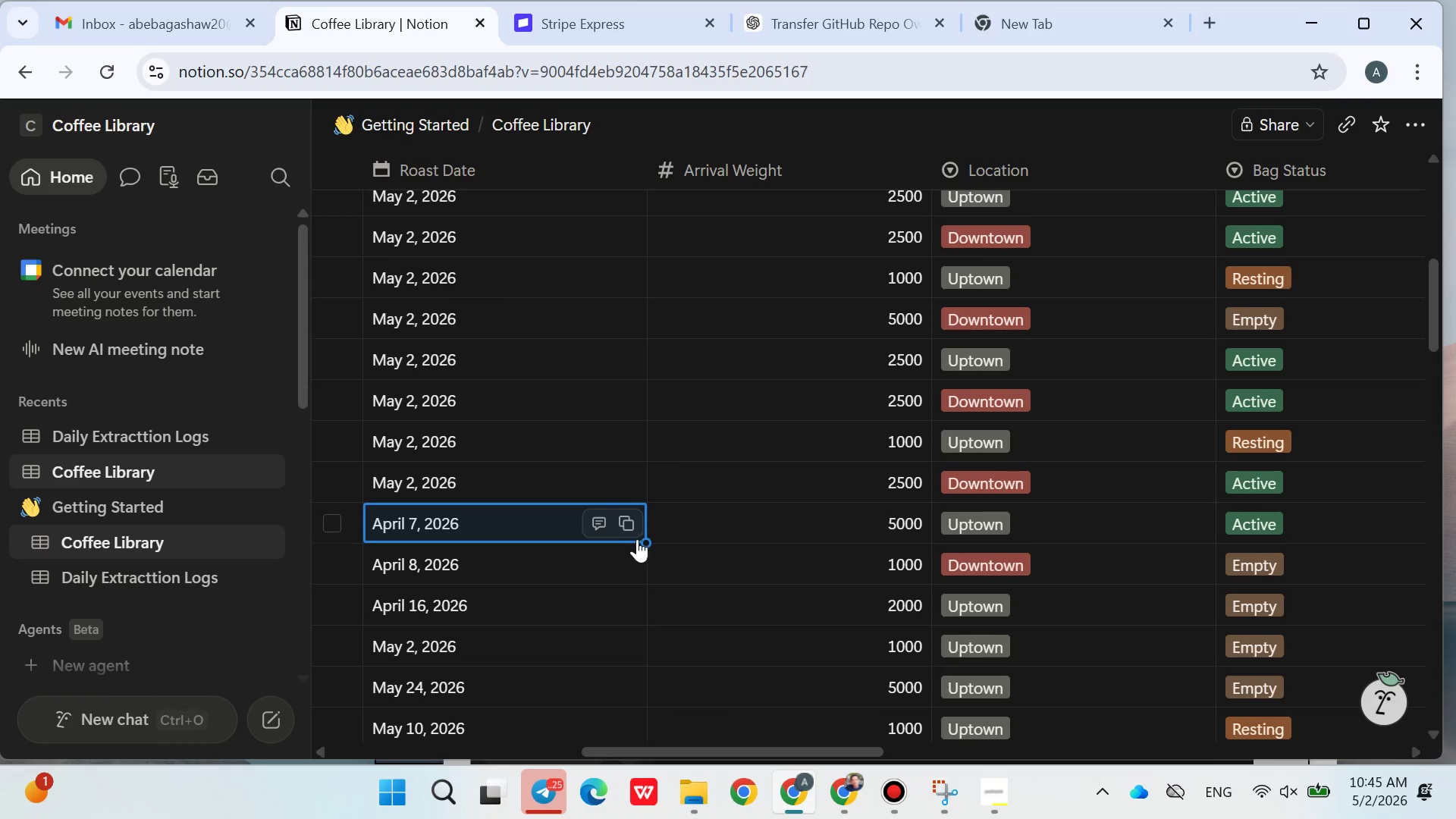 
left_click_drag(start_coordinate=[642, 539], to_coordinate=[629, 254])
 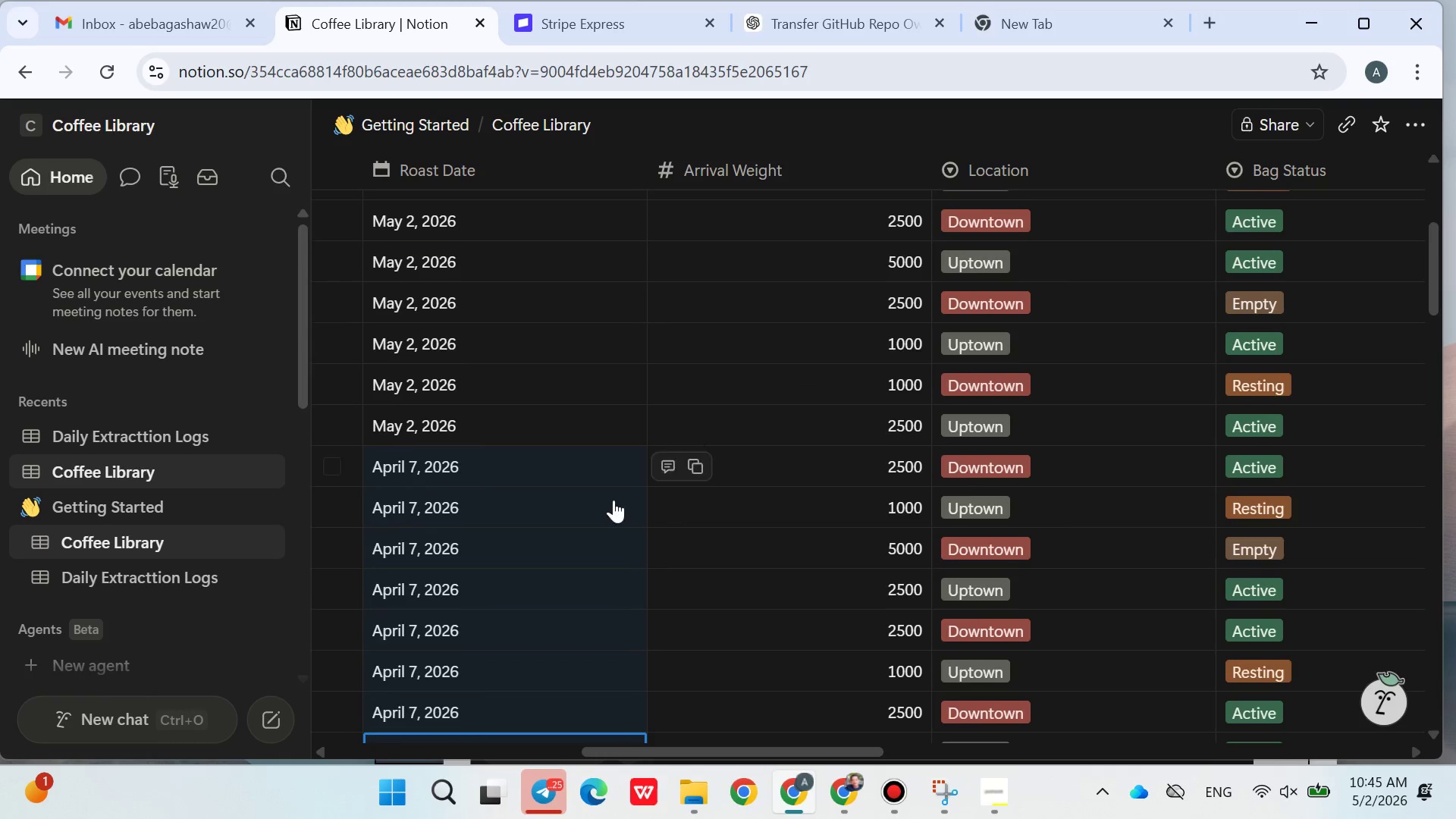 
left_click([488, 430])
 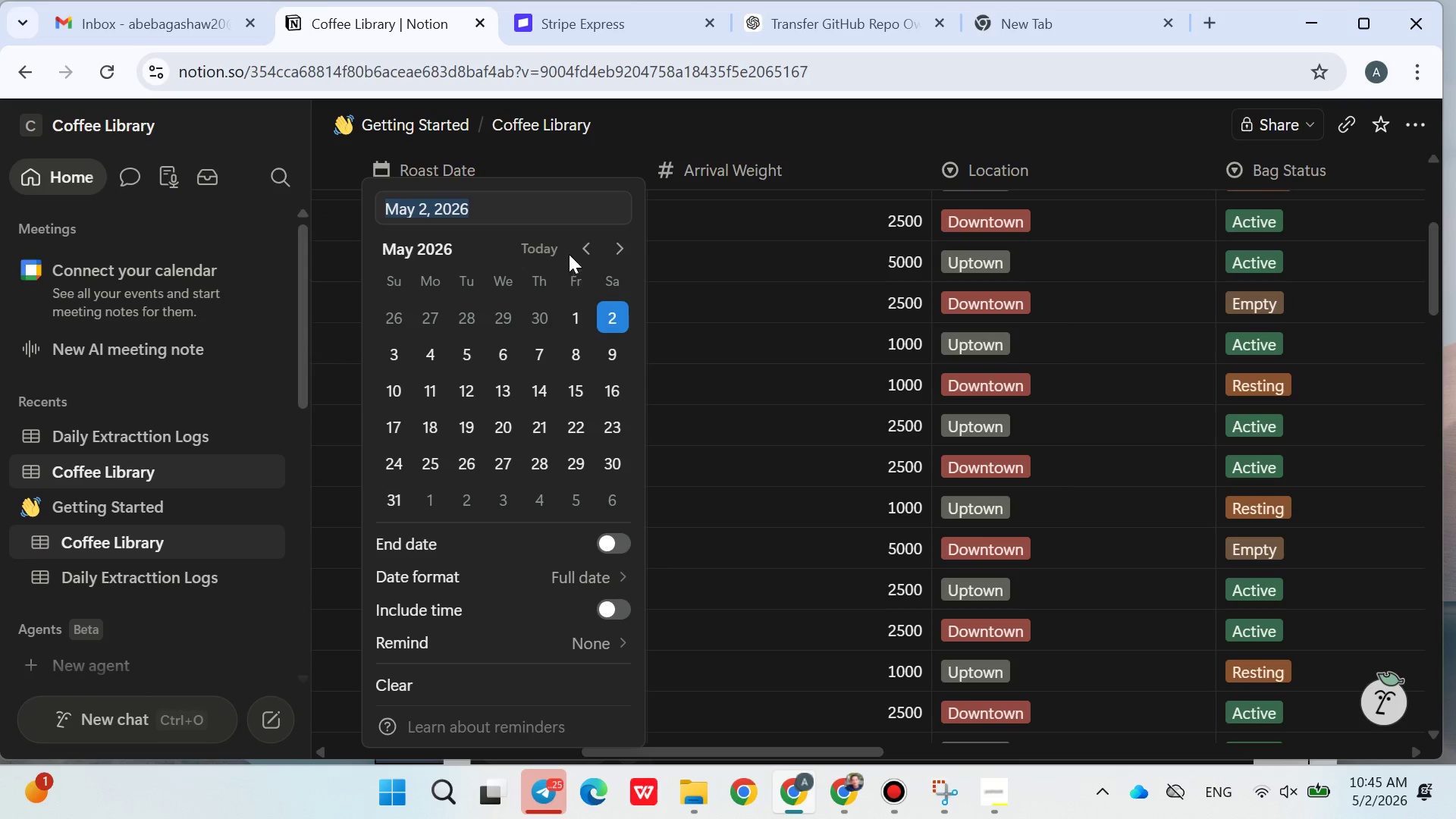 
left_click([588, 240])
 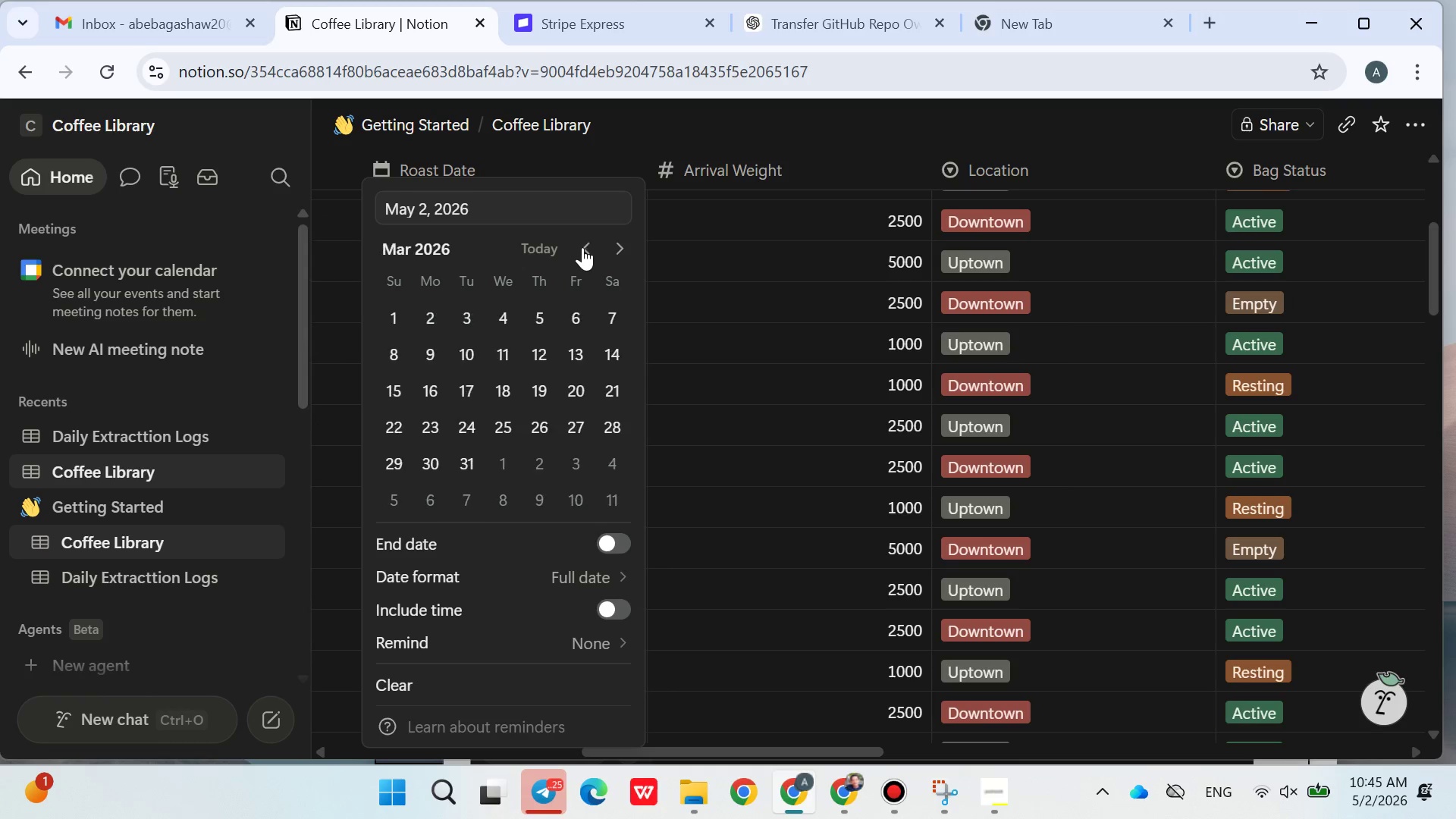 
double_click([516, 403])
 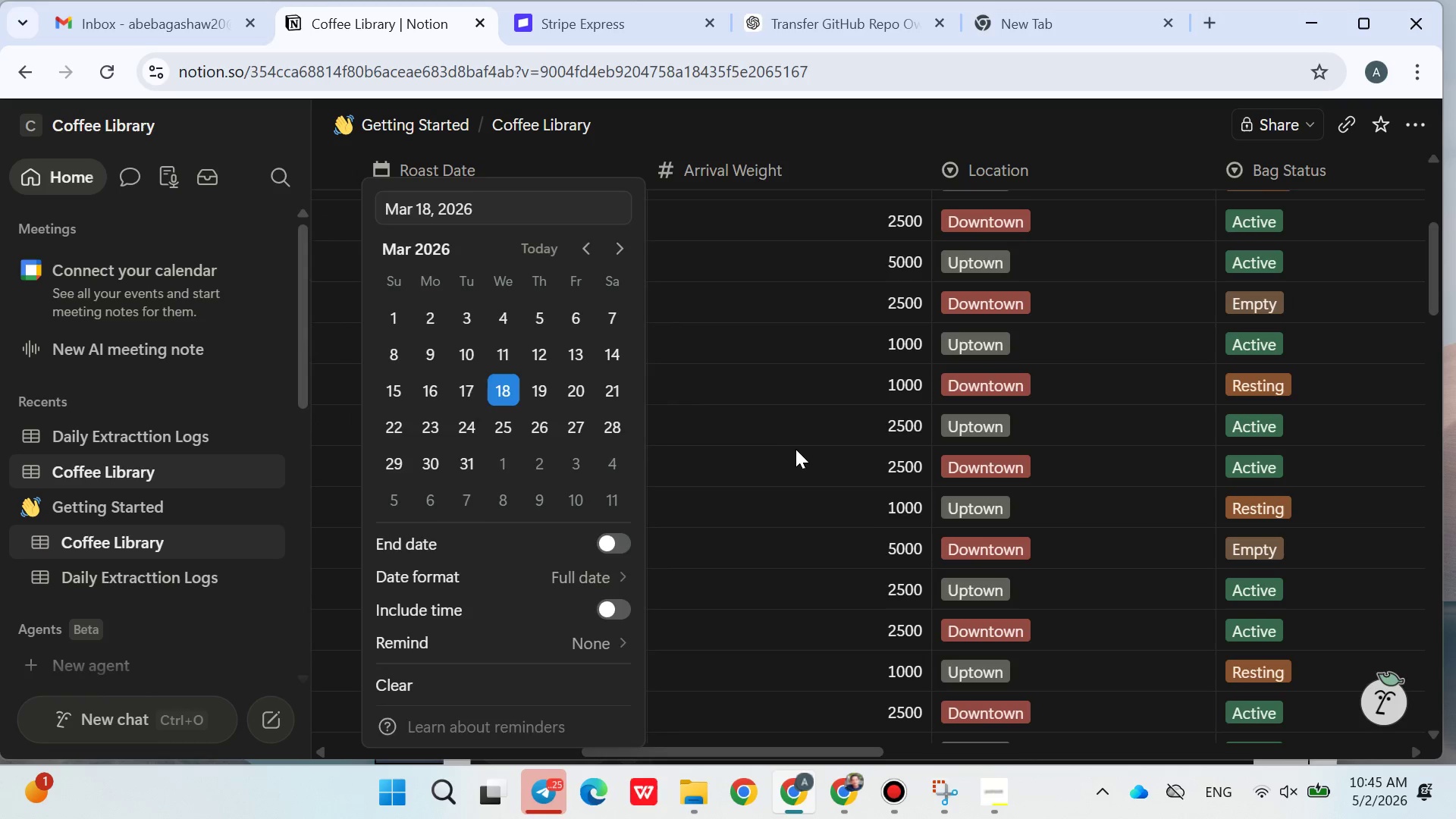 
triple_click([797, 450])
 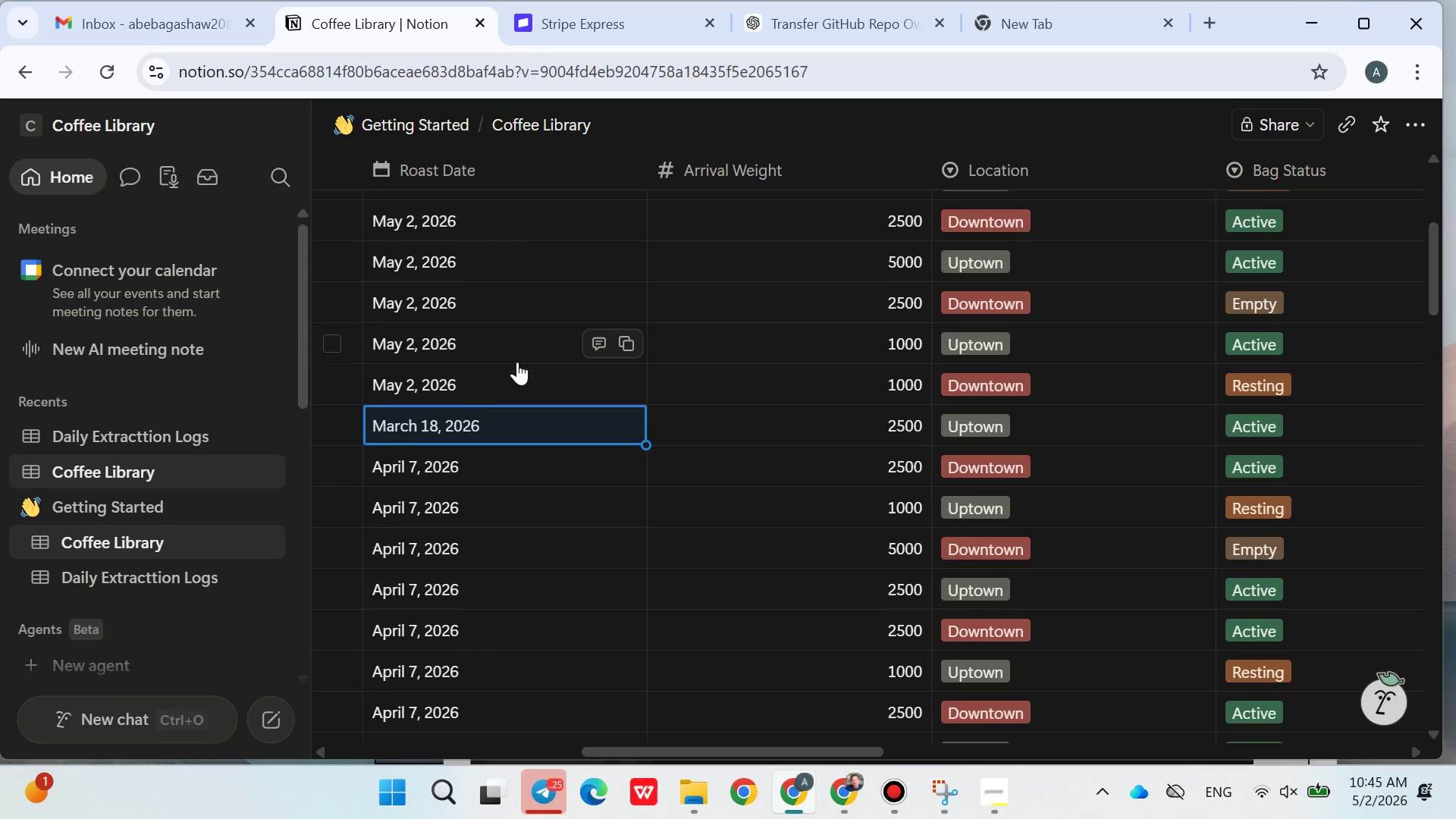 
left_click([508, 375])
 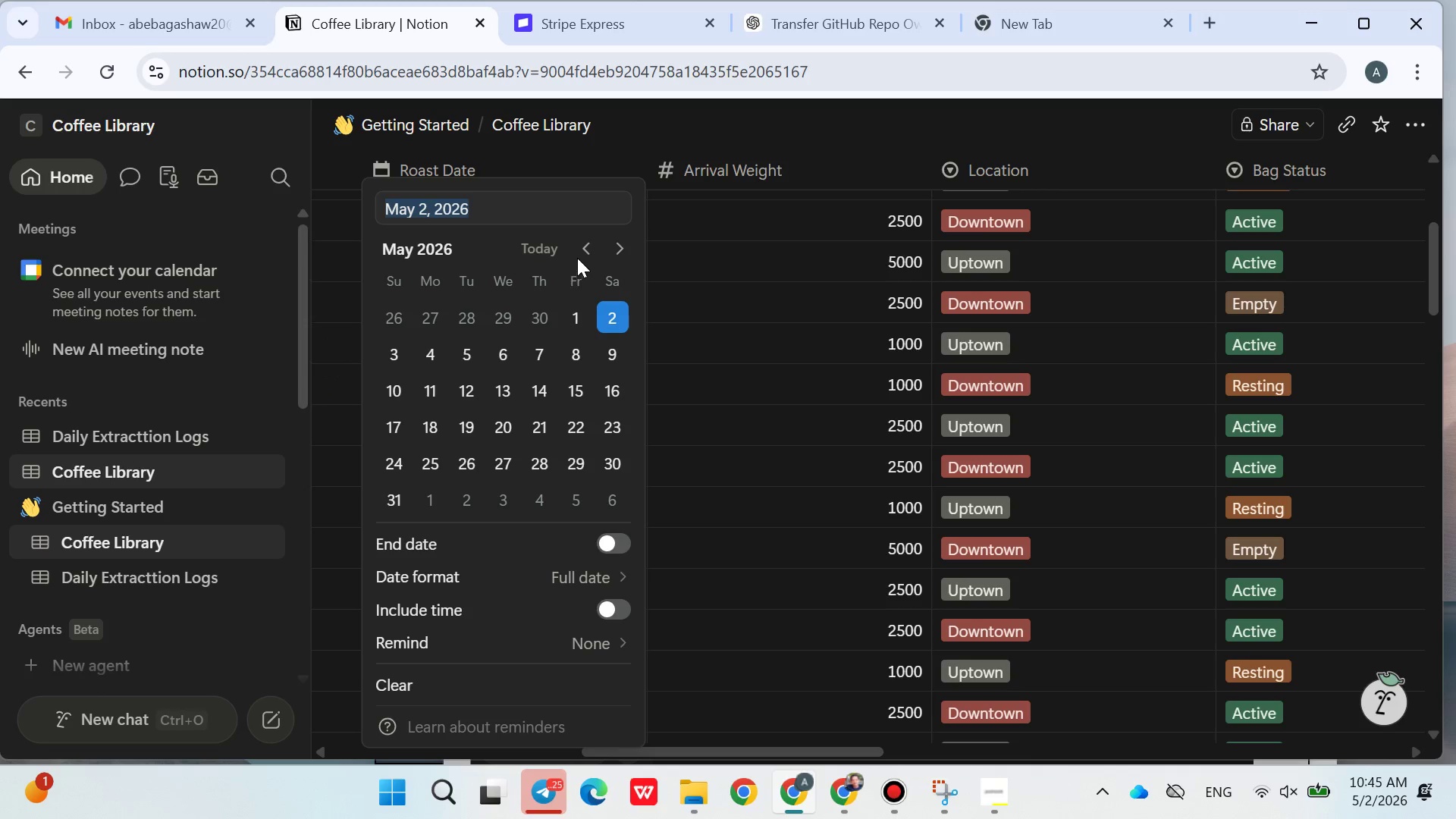 
left_click([580, 249])
 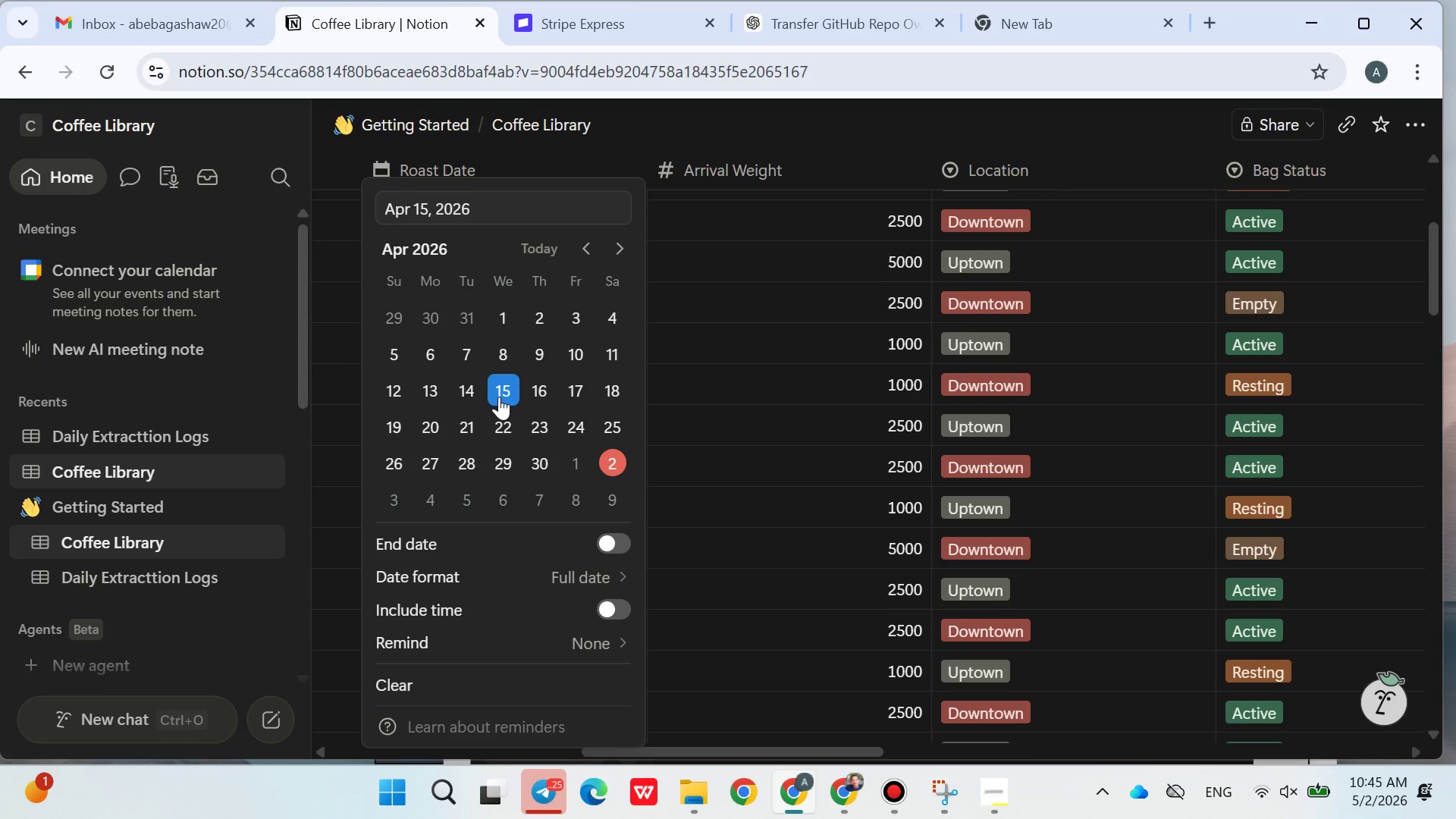 
double_click([740, 423])
 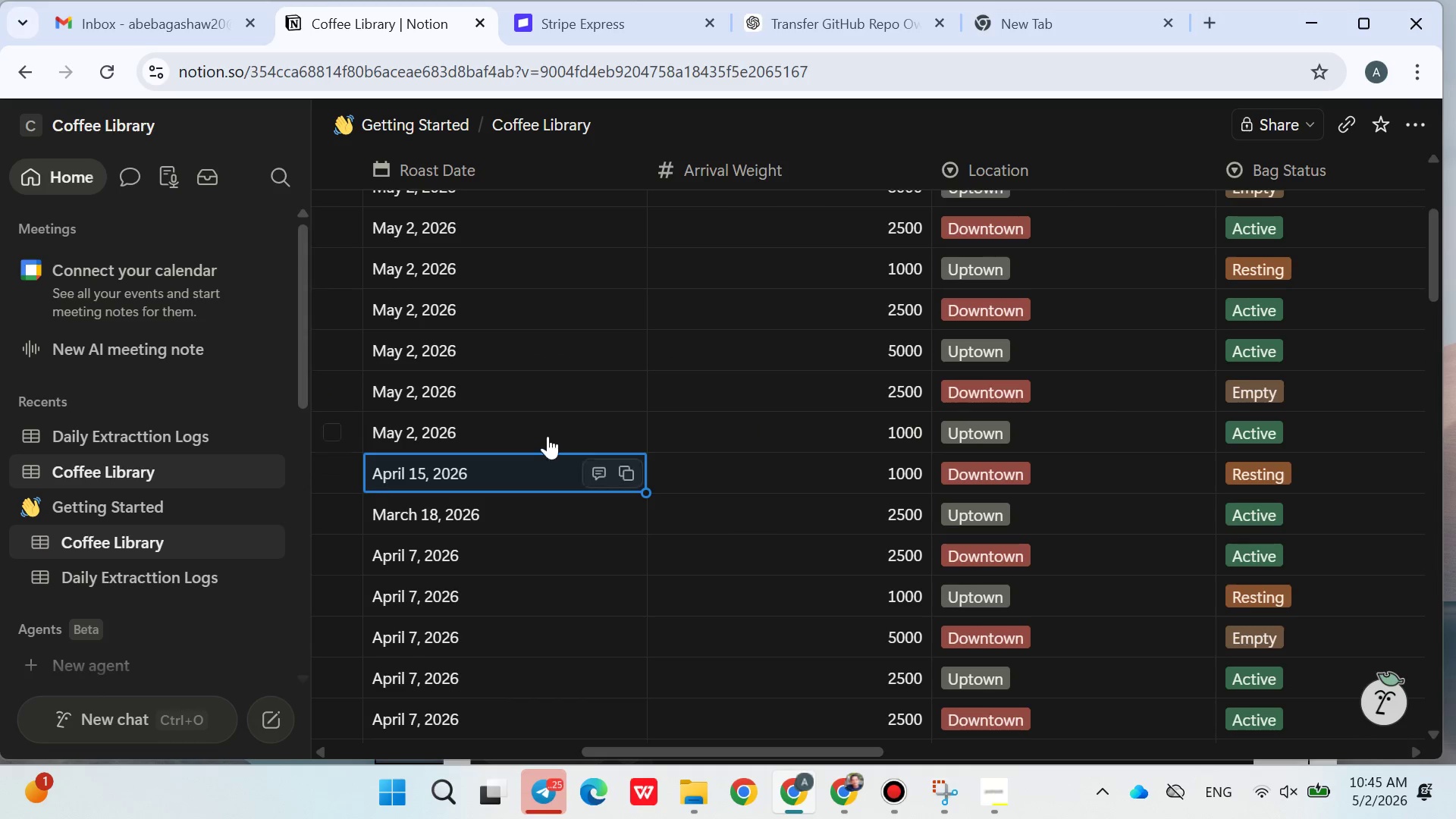 
left_click([526, 429])
 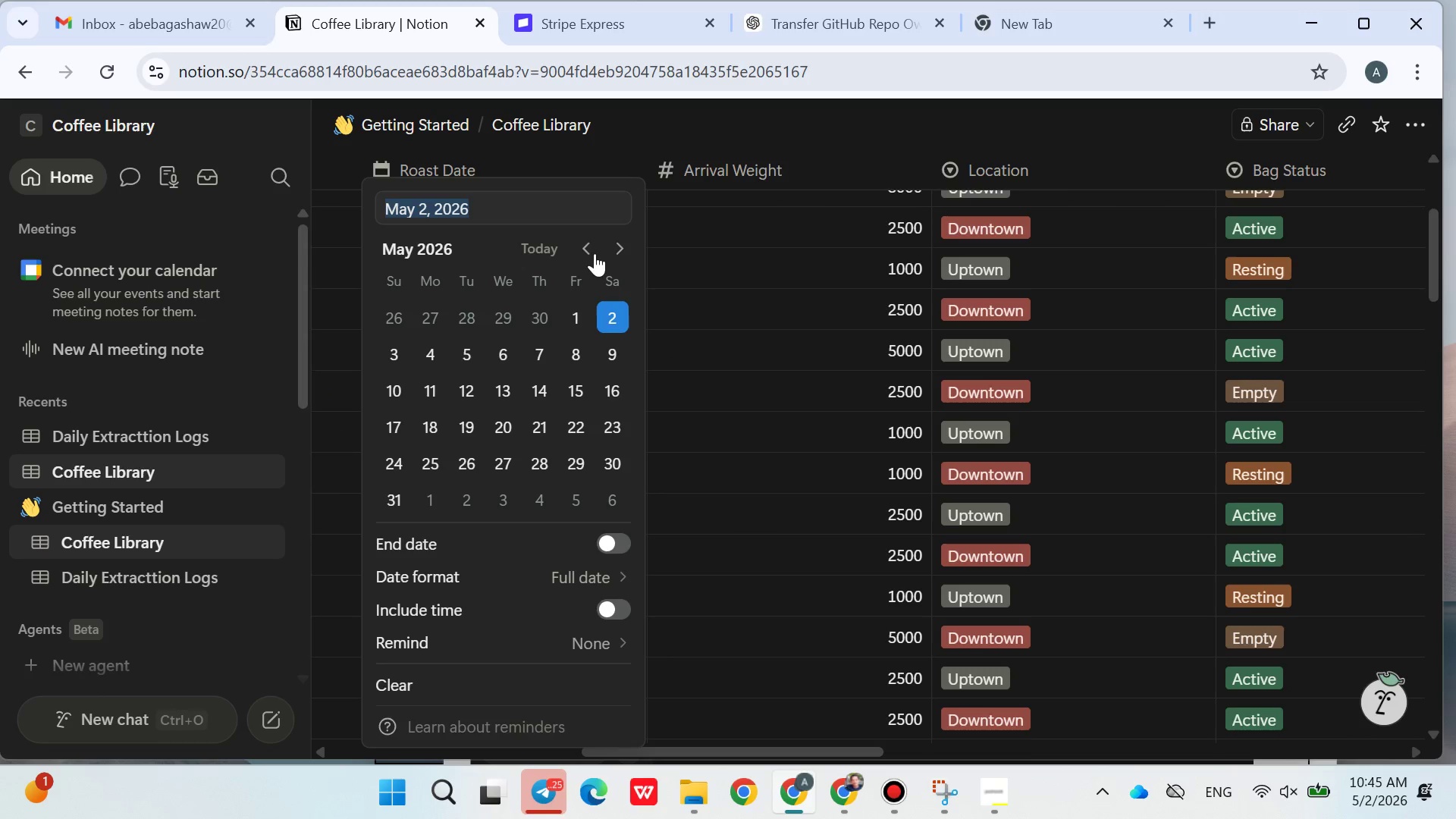 
left_click([588, 249])
 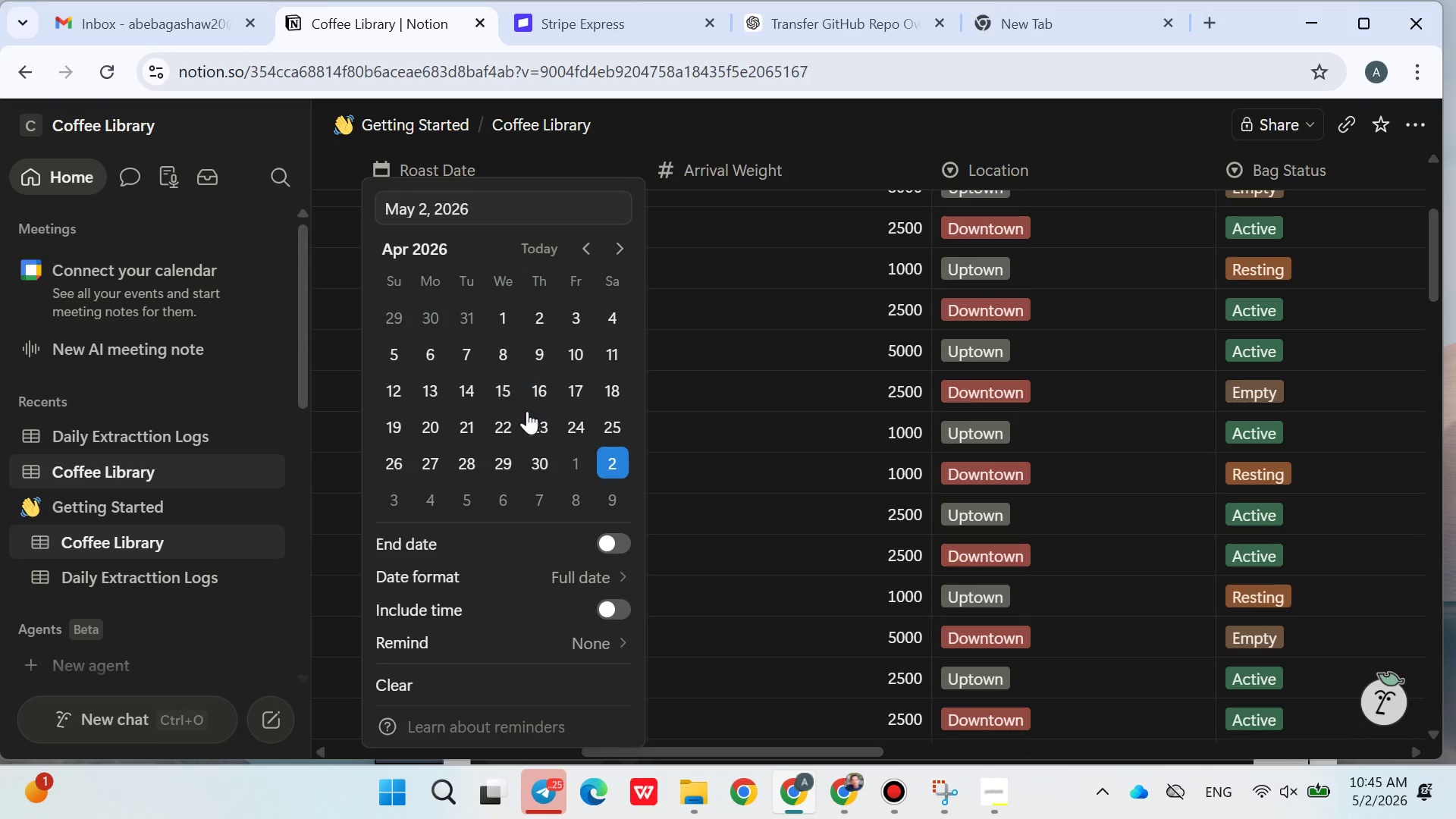 
left_click([526, 410])
 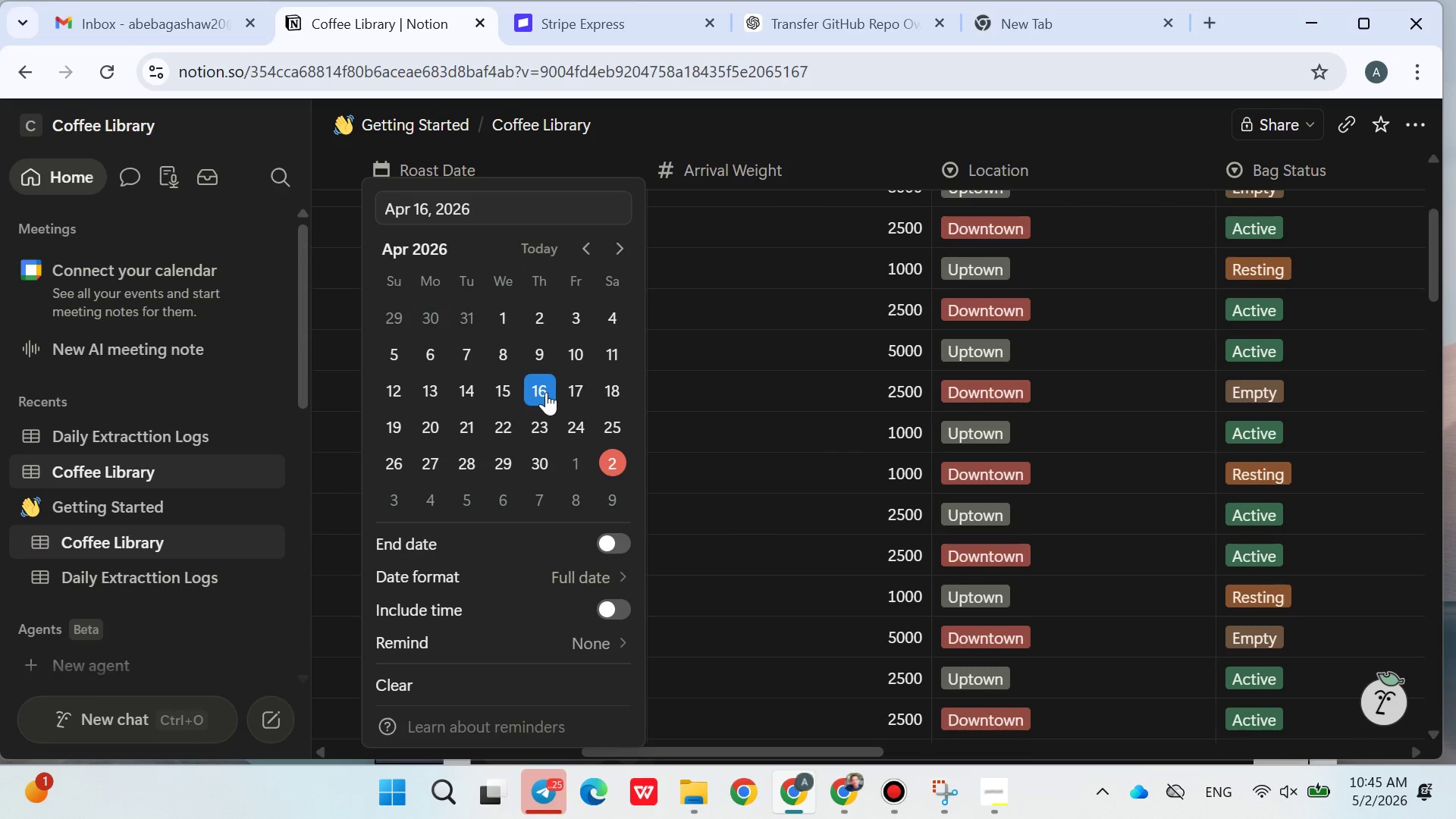 
double_click([730, 405])
 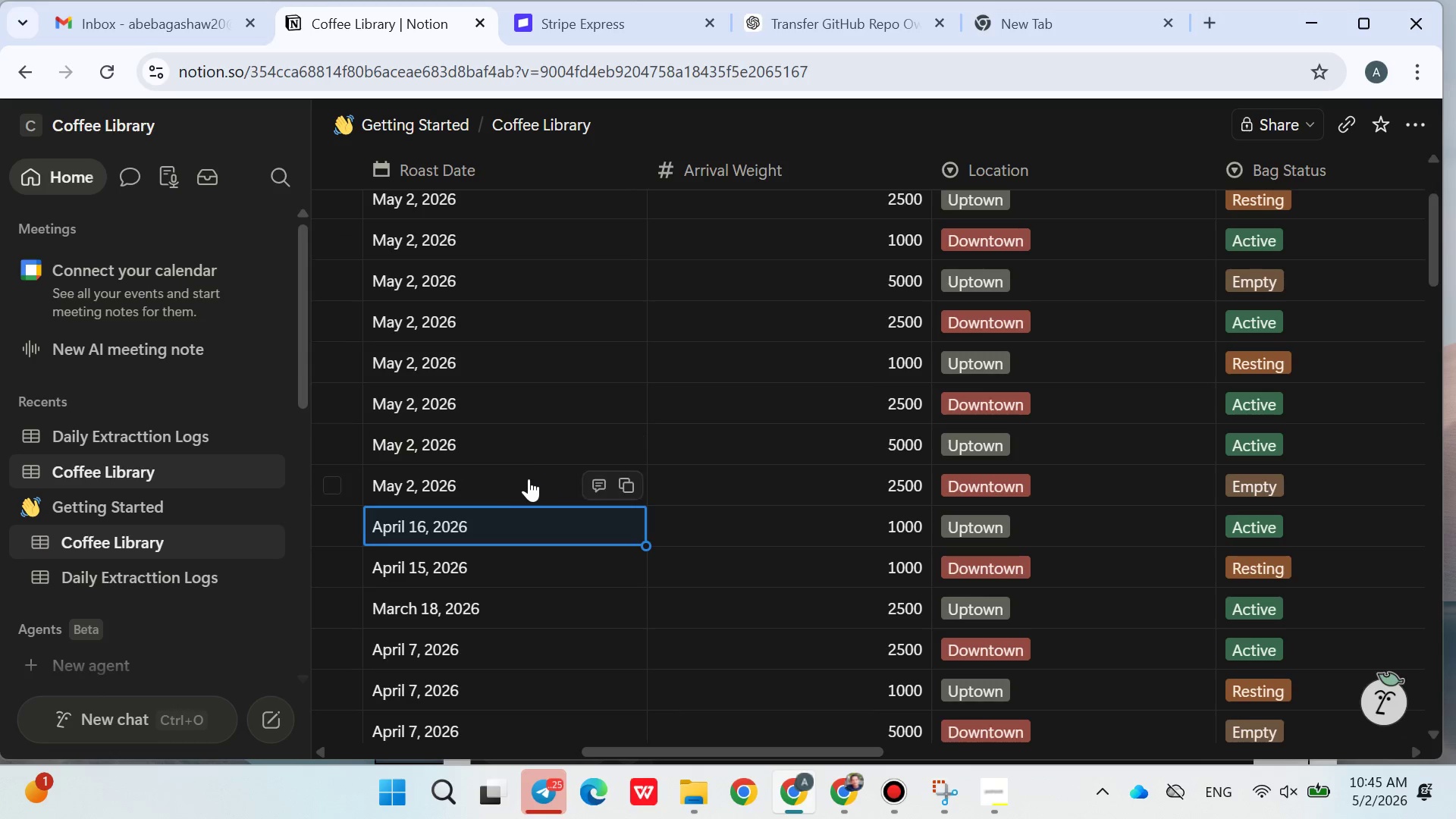 
left_click([521, 476])
 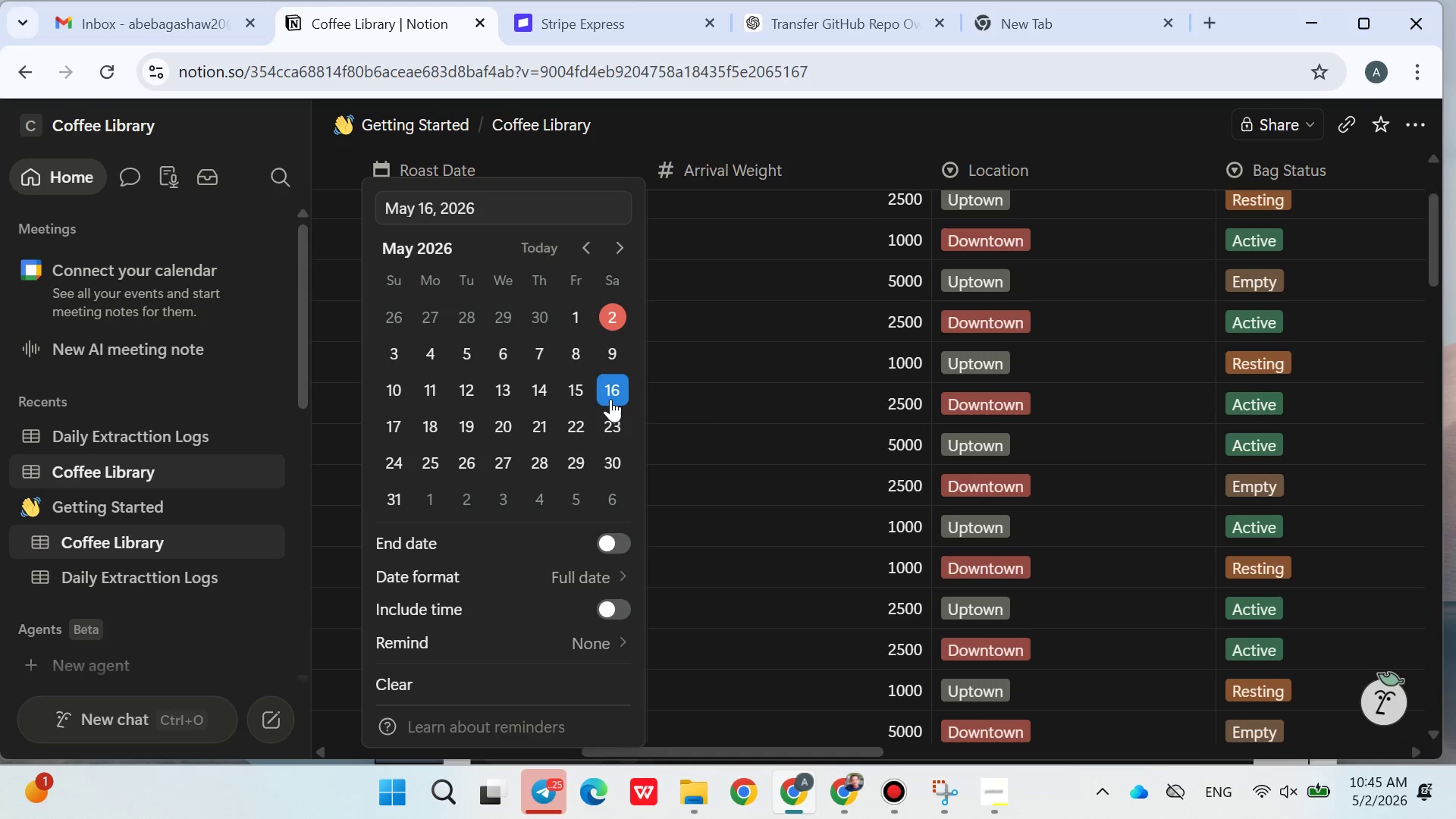 
double_click([727, 410])
 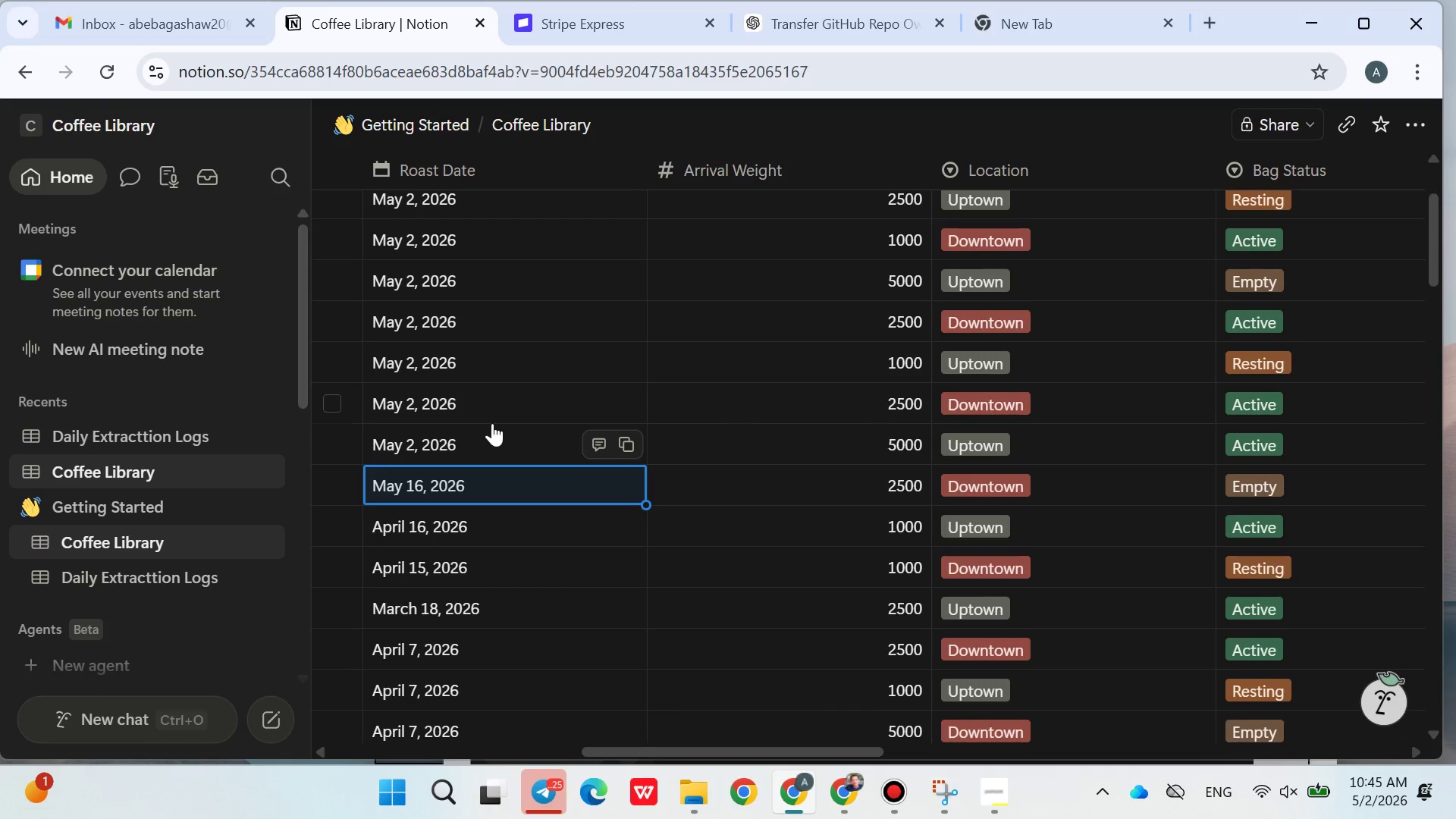 
left_click([486, 410])
 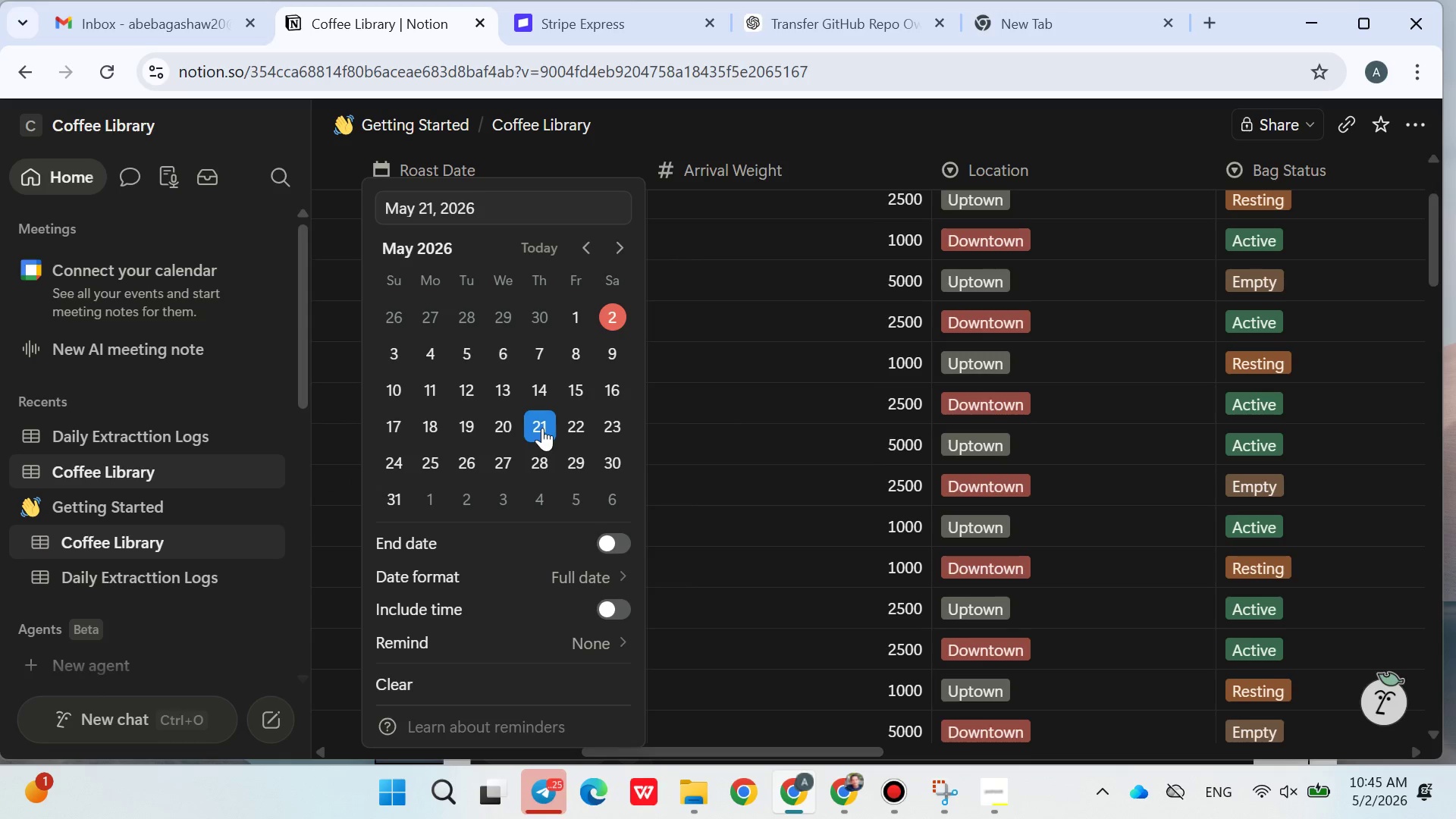 
double_click([738, 419])
 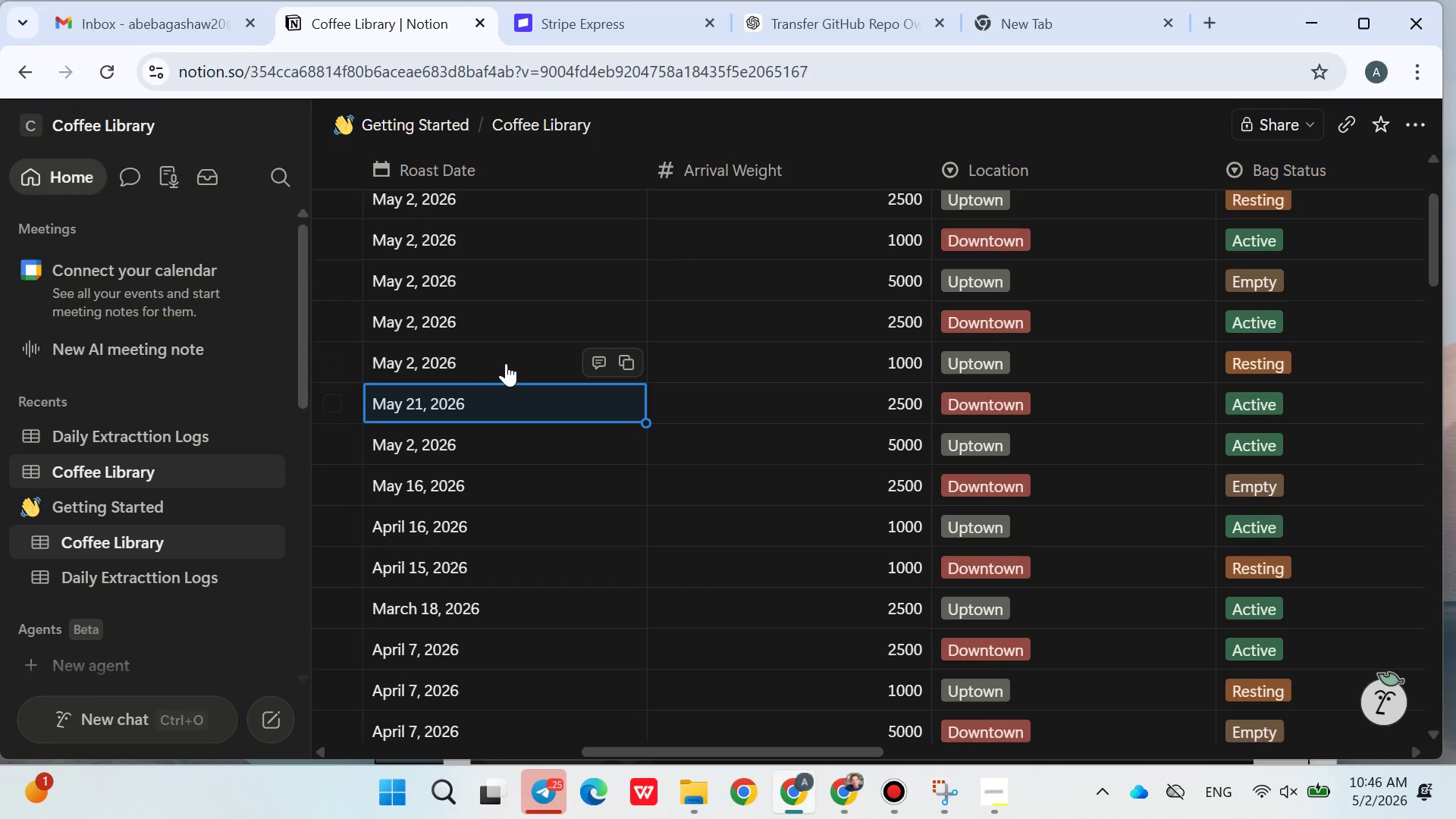 
left_click([504, 358])
 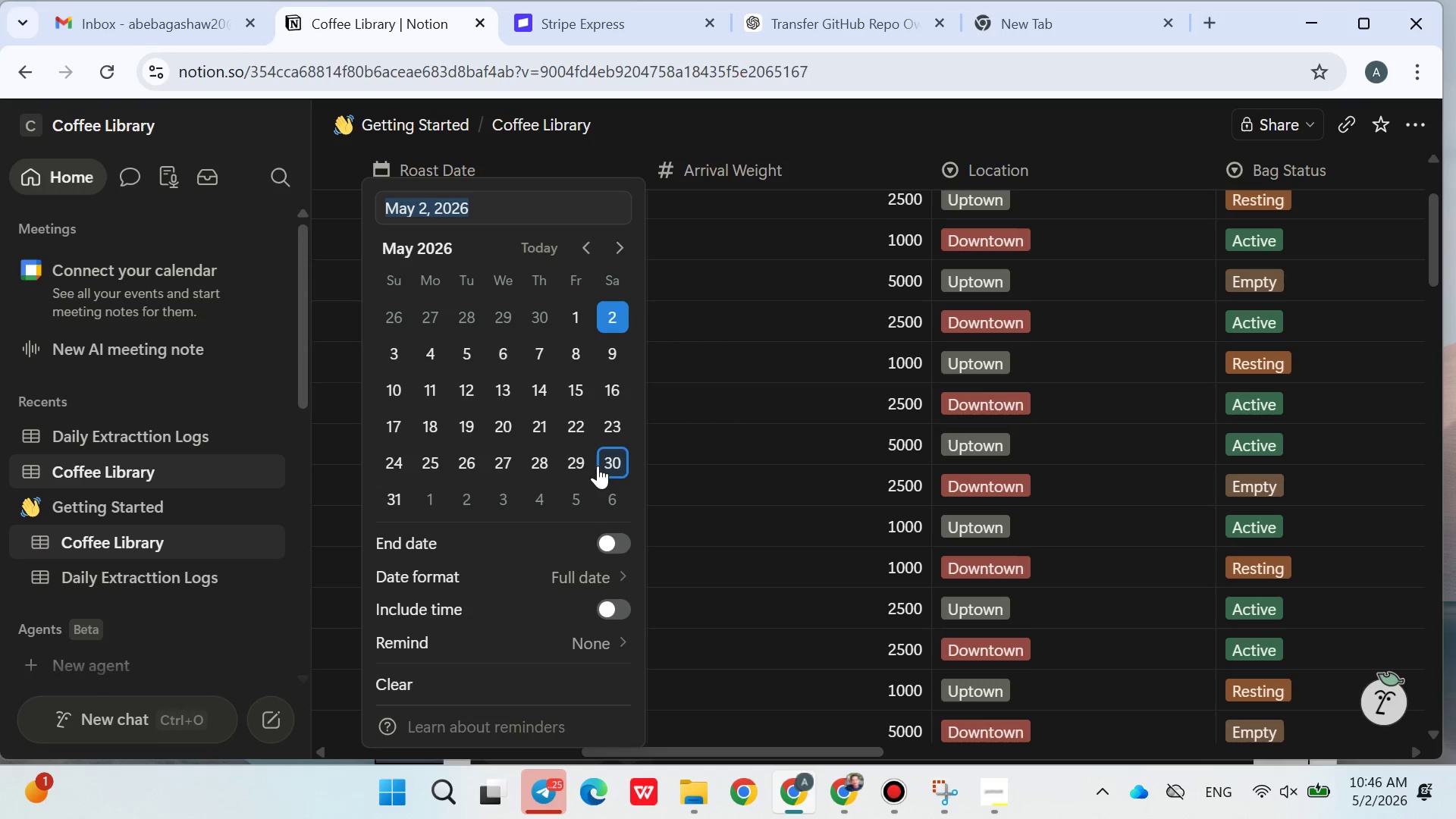 
left_click([591, 466])
 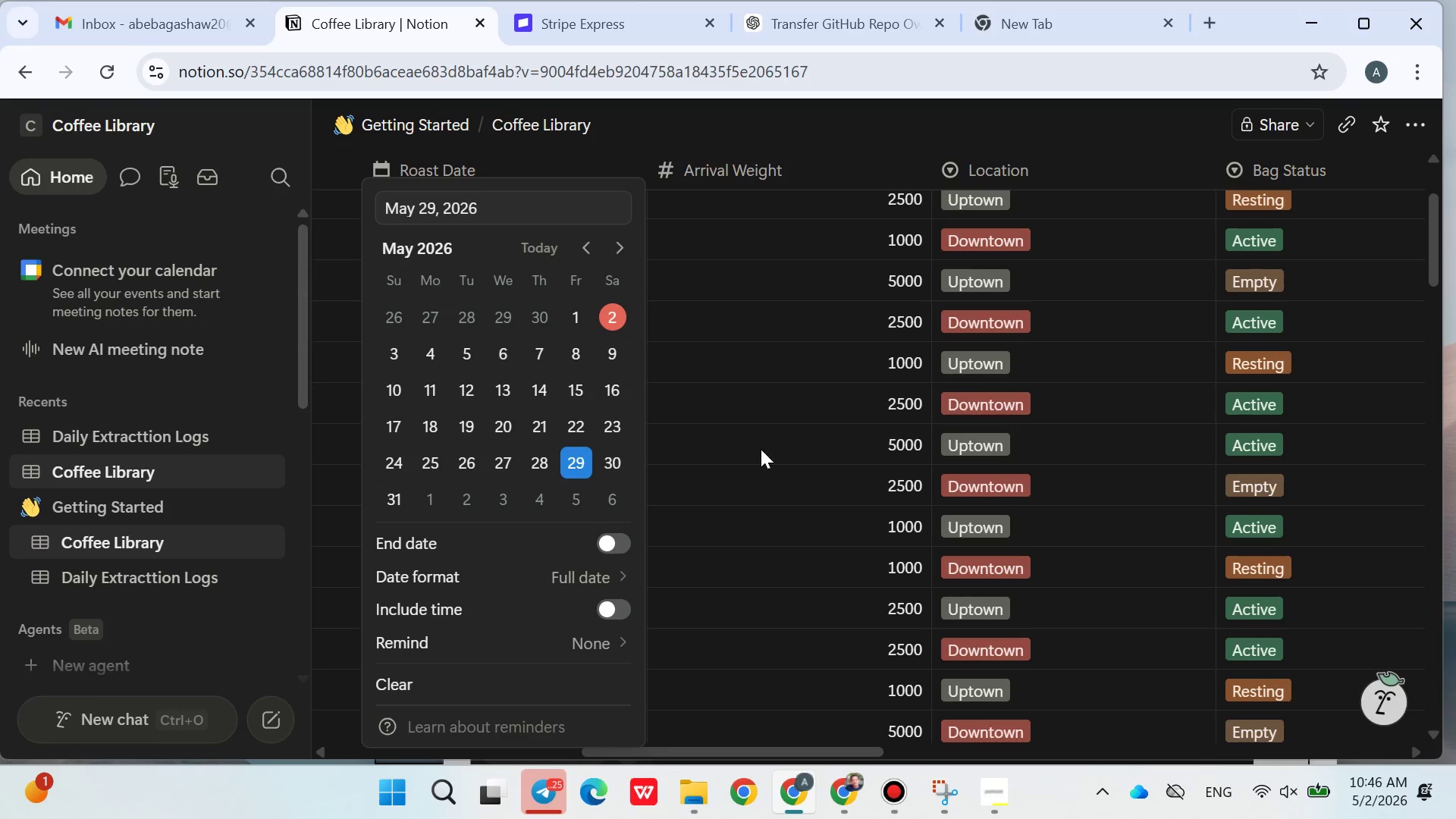 
left_click([761, 449])
 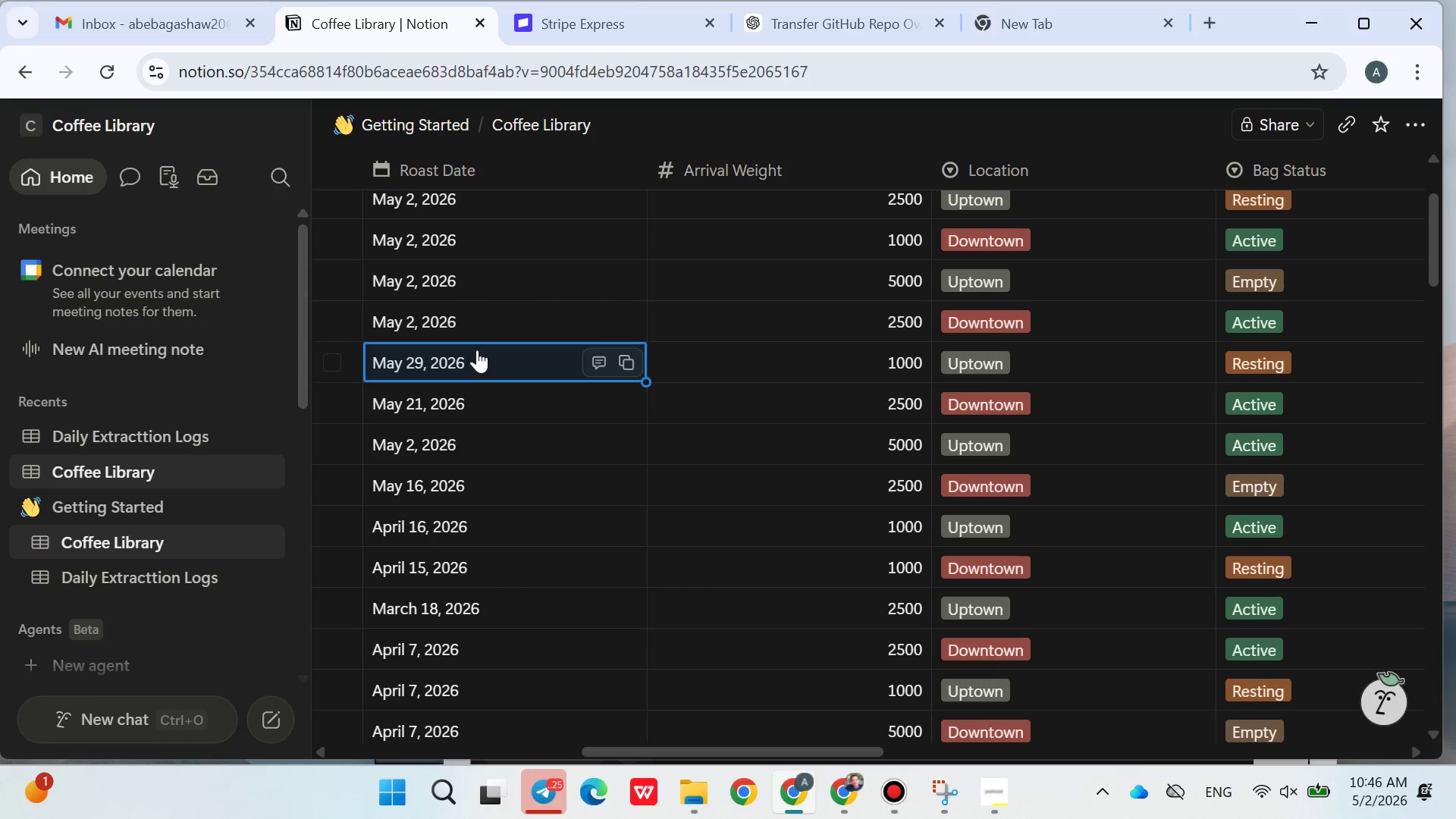 
left_click([478, 325])
 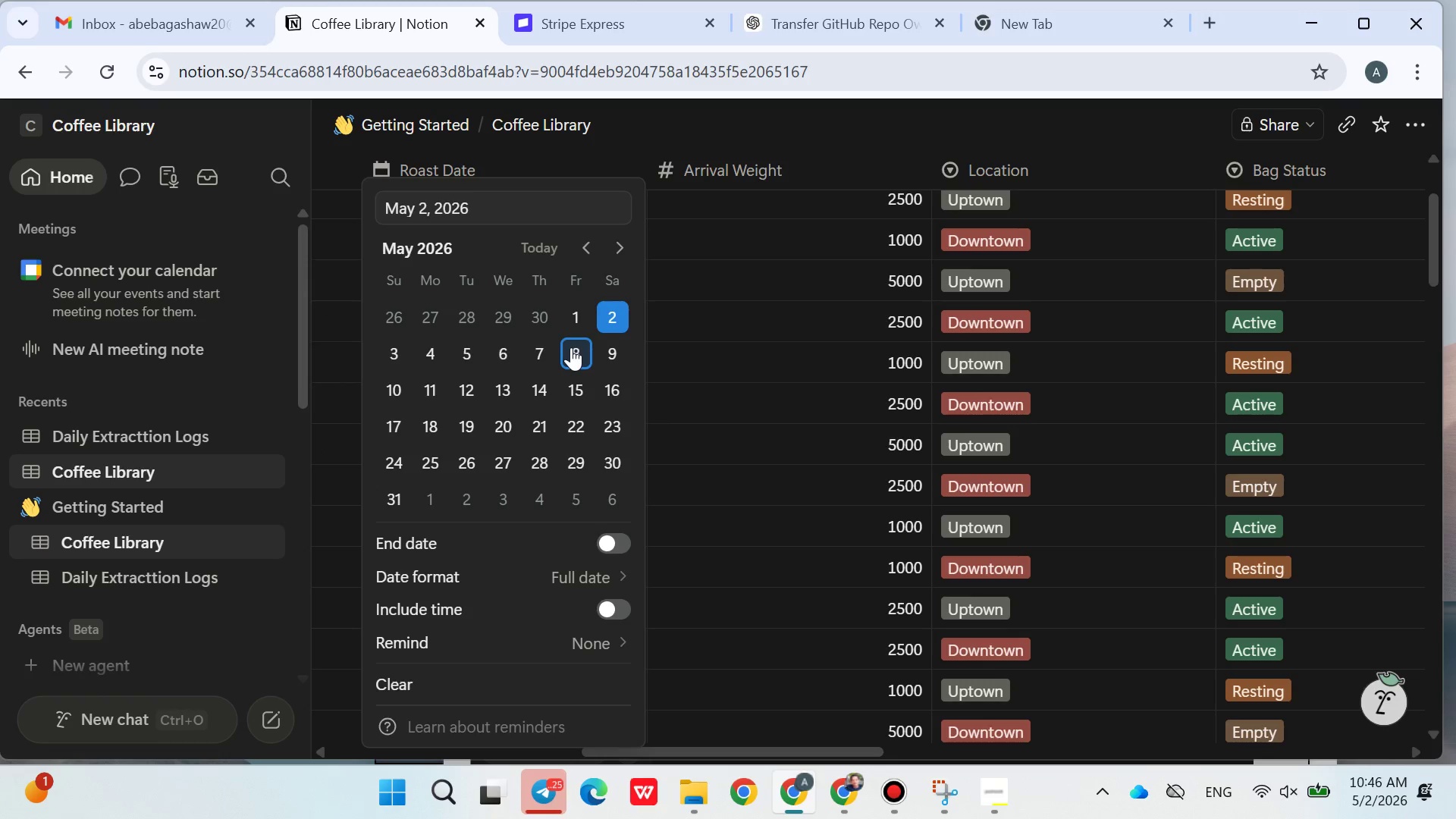 
double_click([686, 418])
 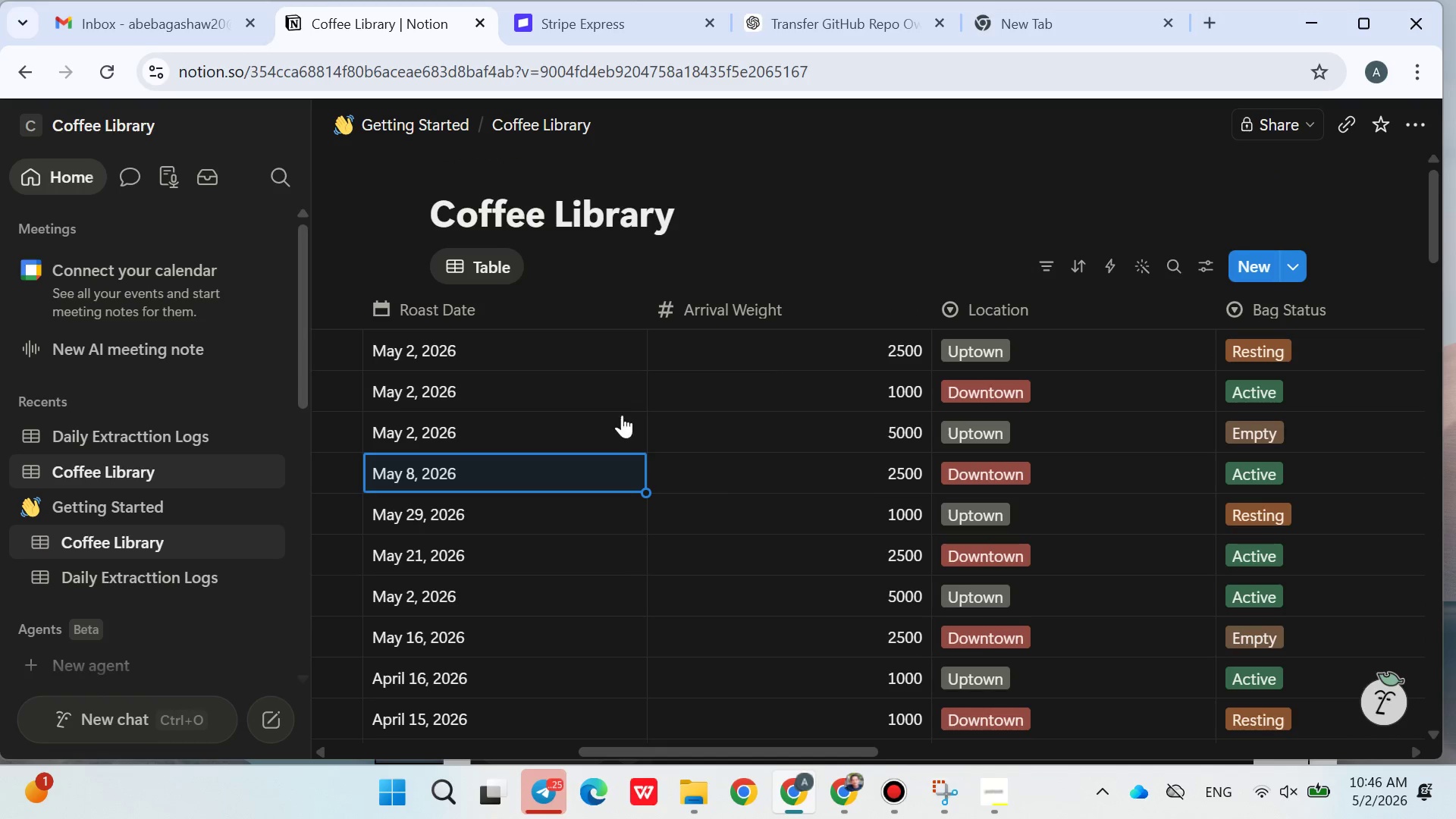 
left_click([491, 336])
 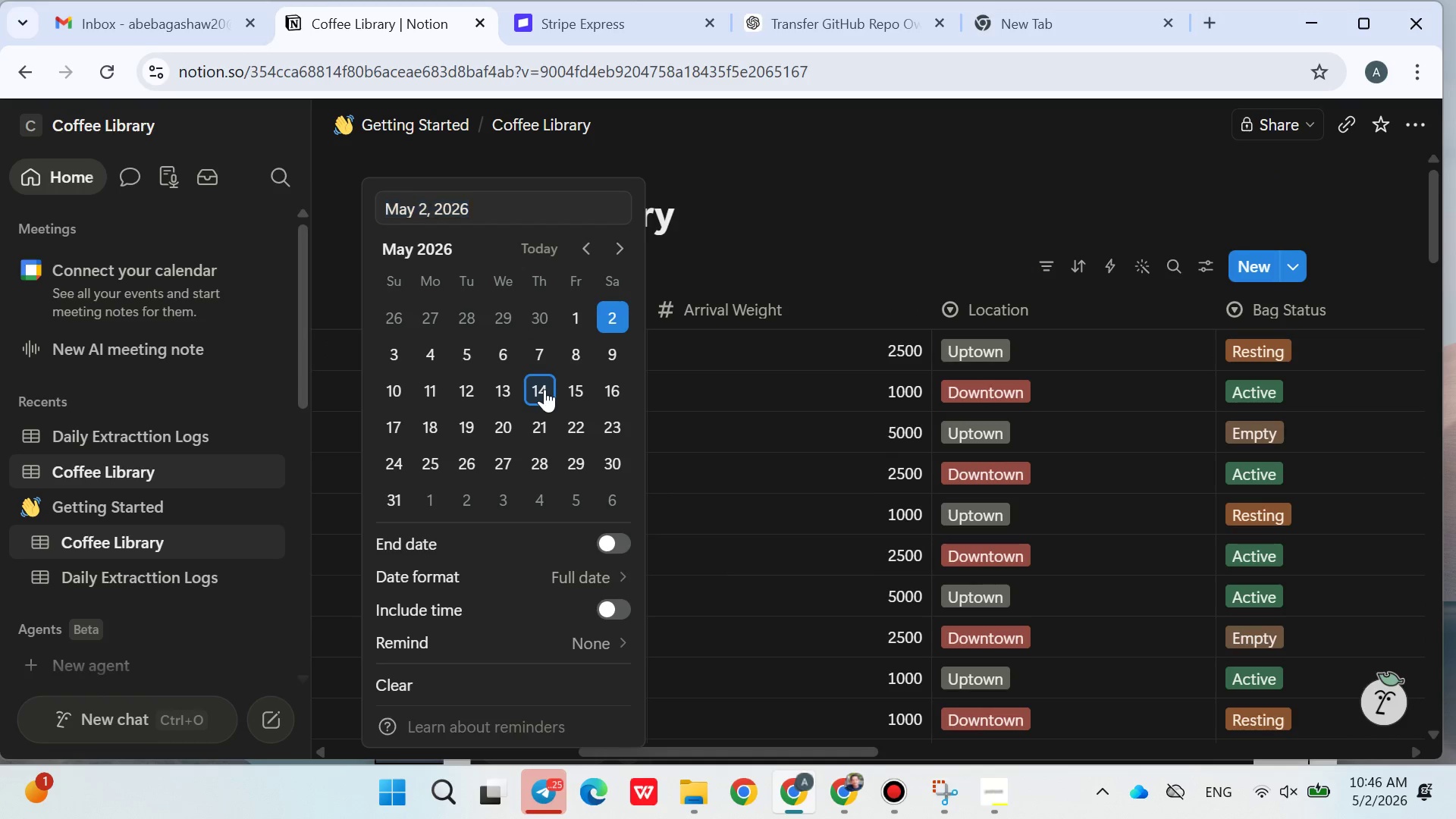 
double_click([726, 436])
 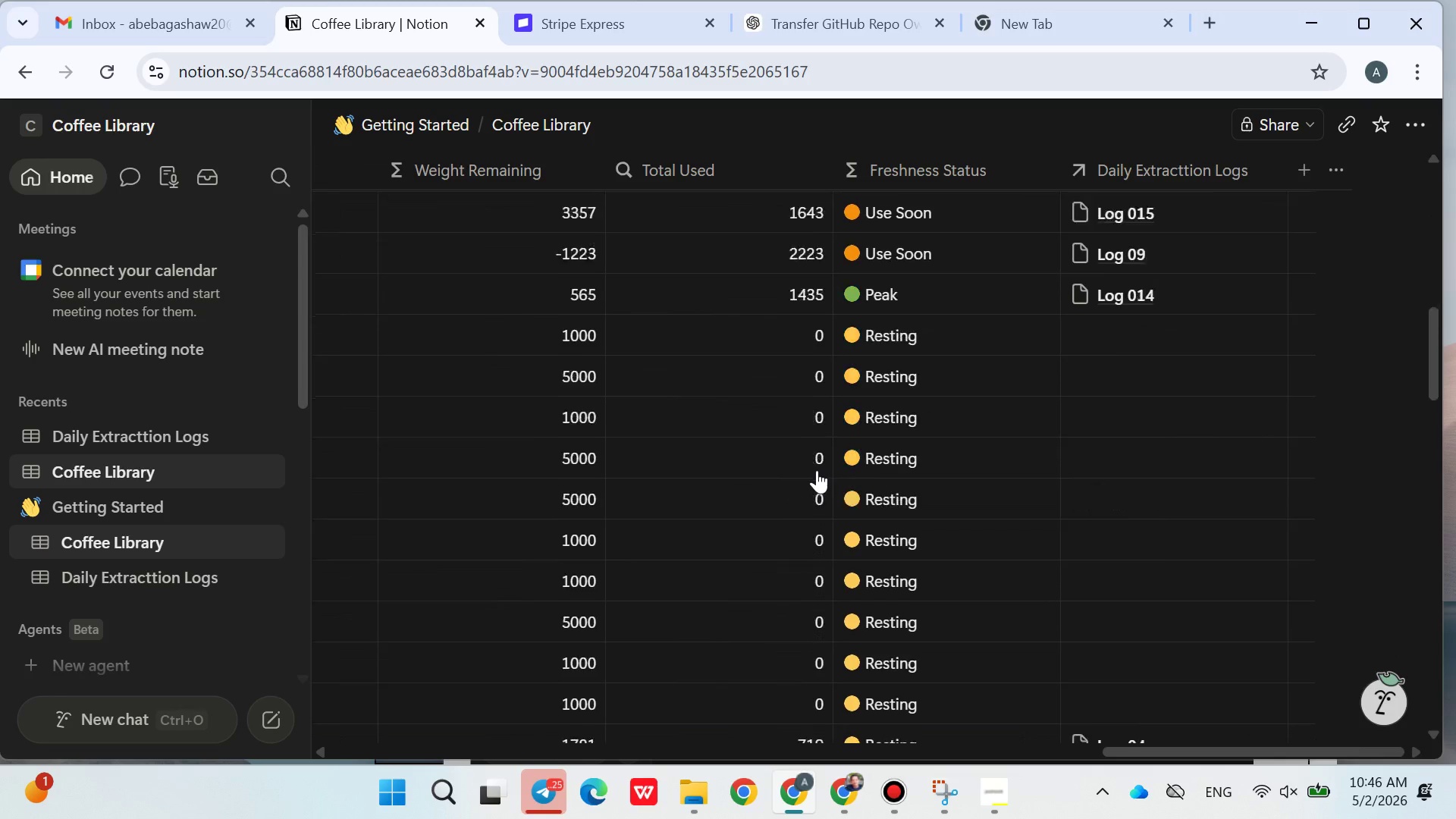 
wait(8.98)
 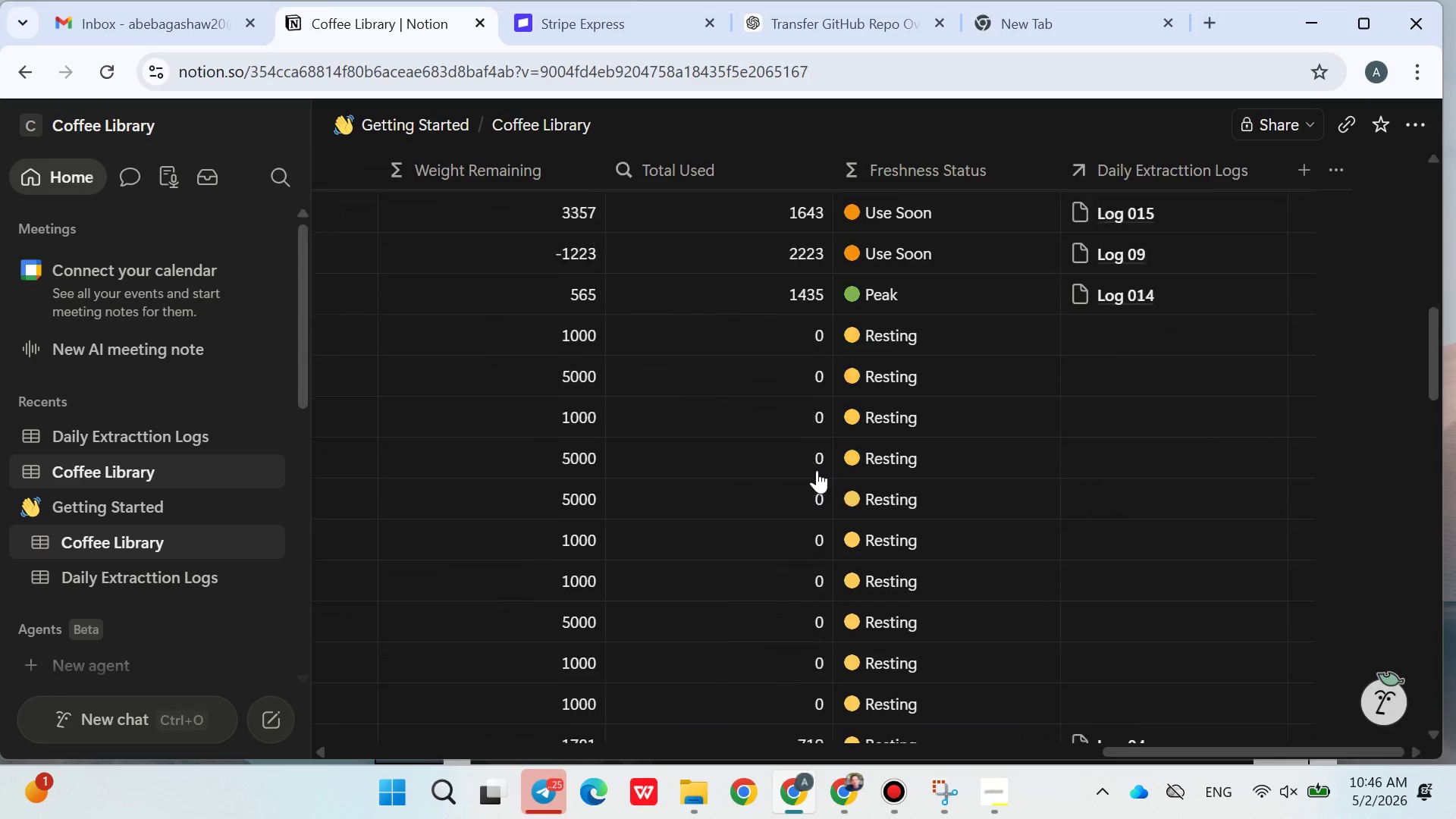 
left_click([982, 777])